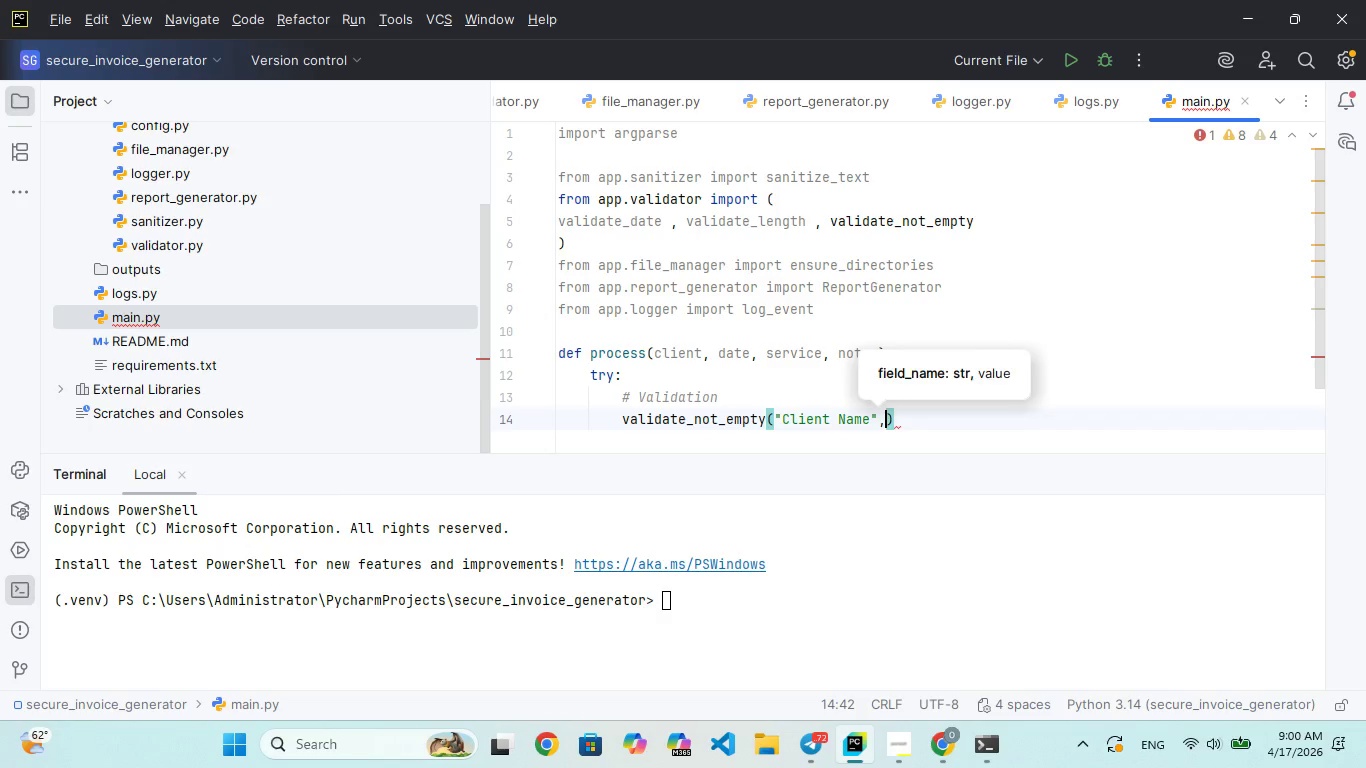 
key(Space)
 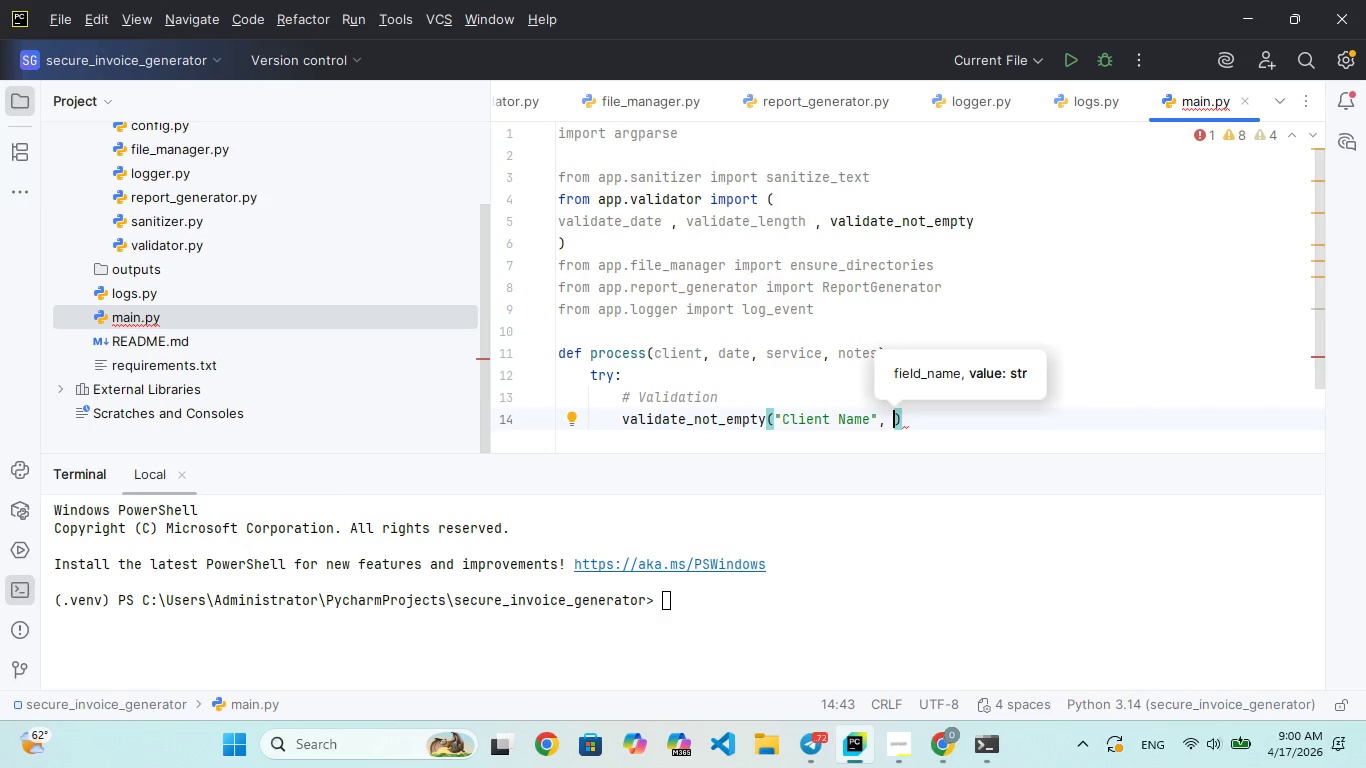 
type(client)
 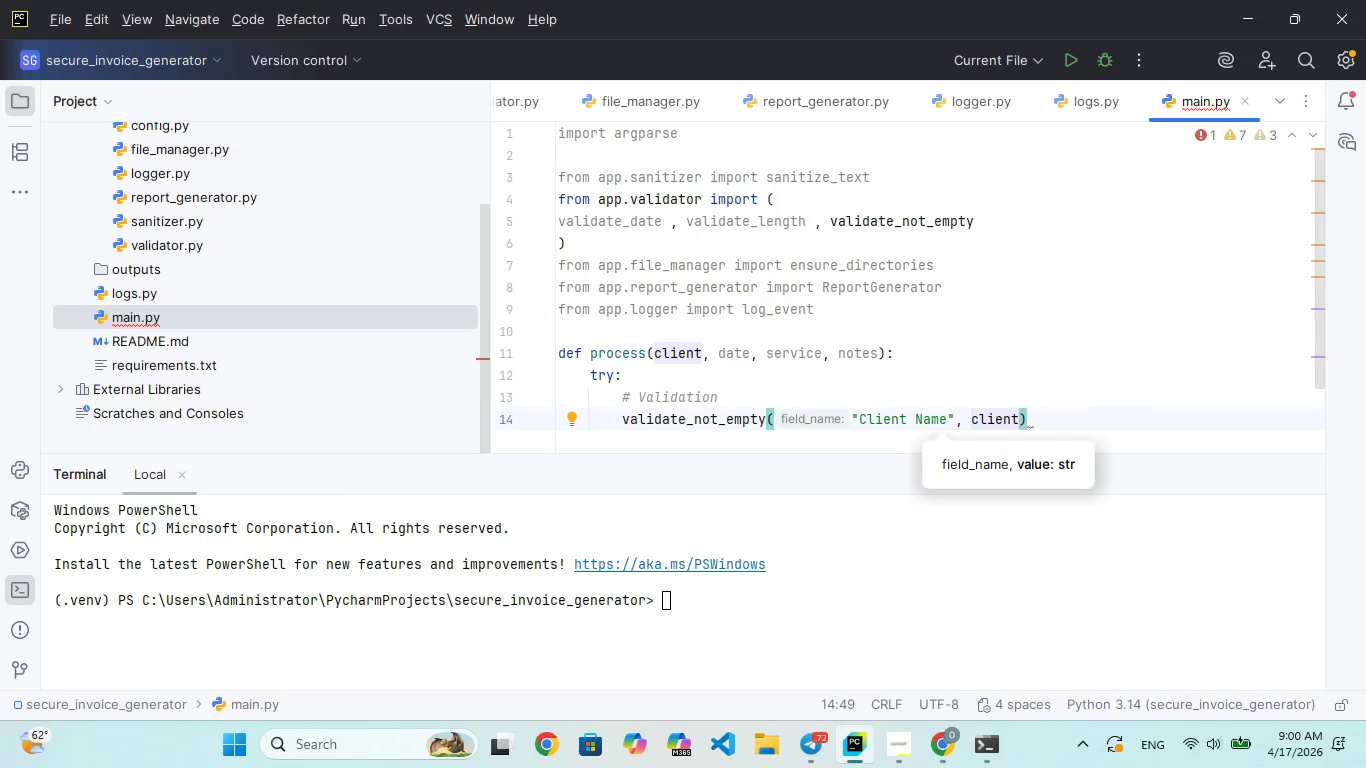 
key(ArrowRight)
 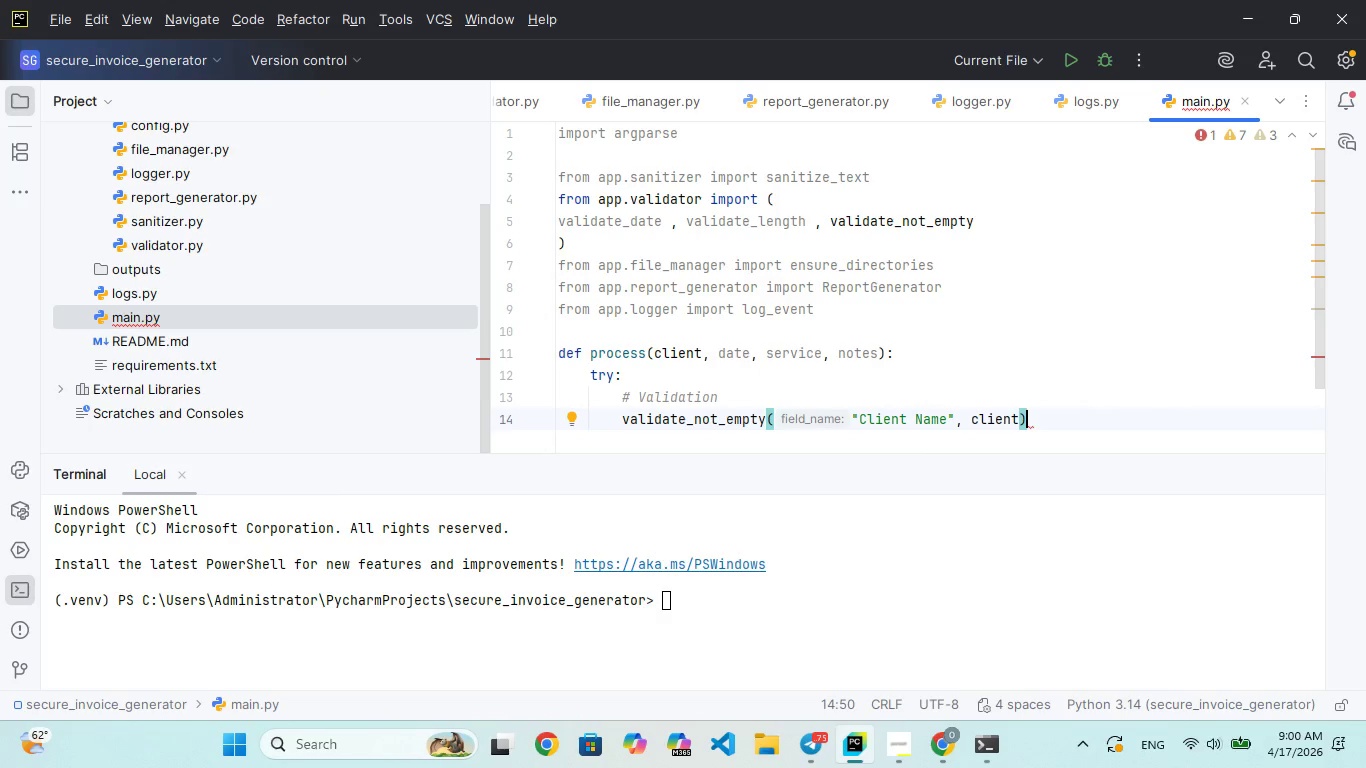 
key(Enter)
 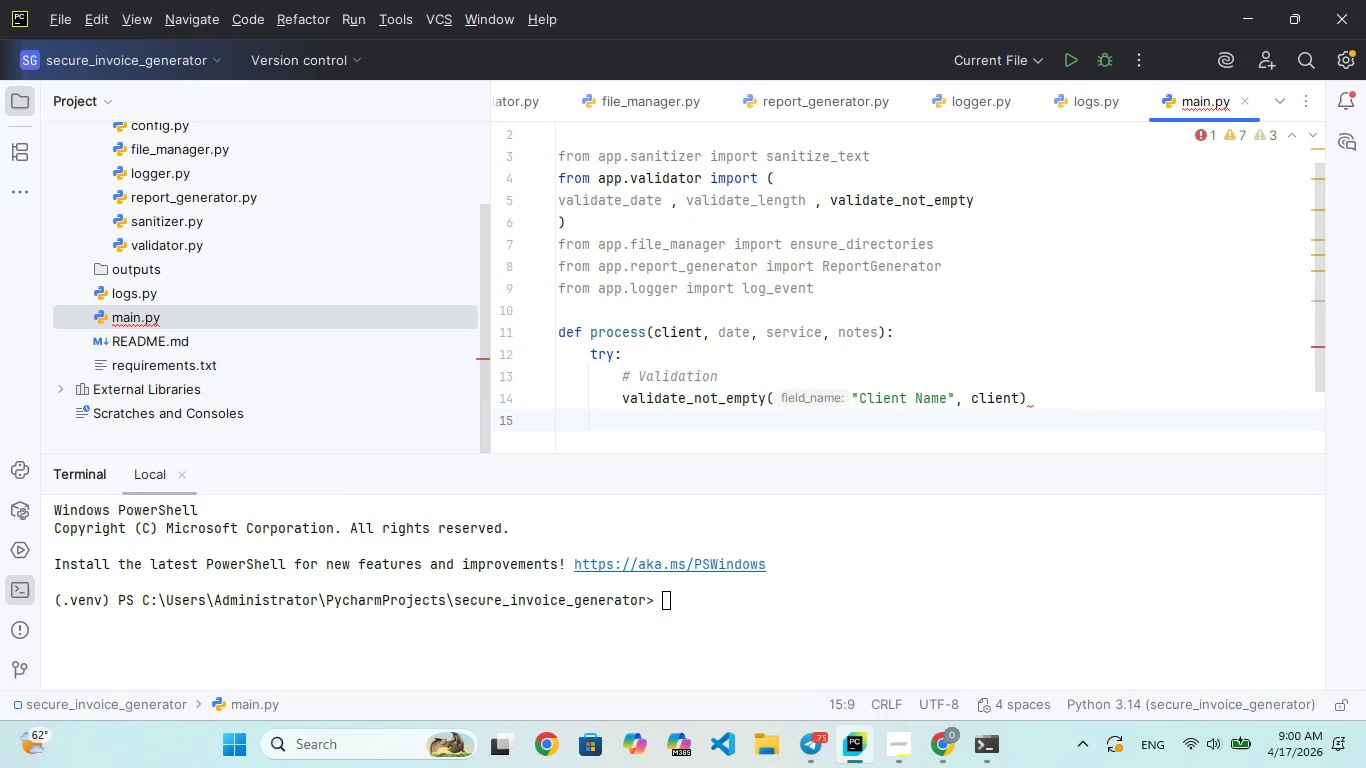 
type(vlidate)
key(Backspace)
key(Backspace)
 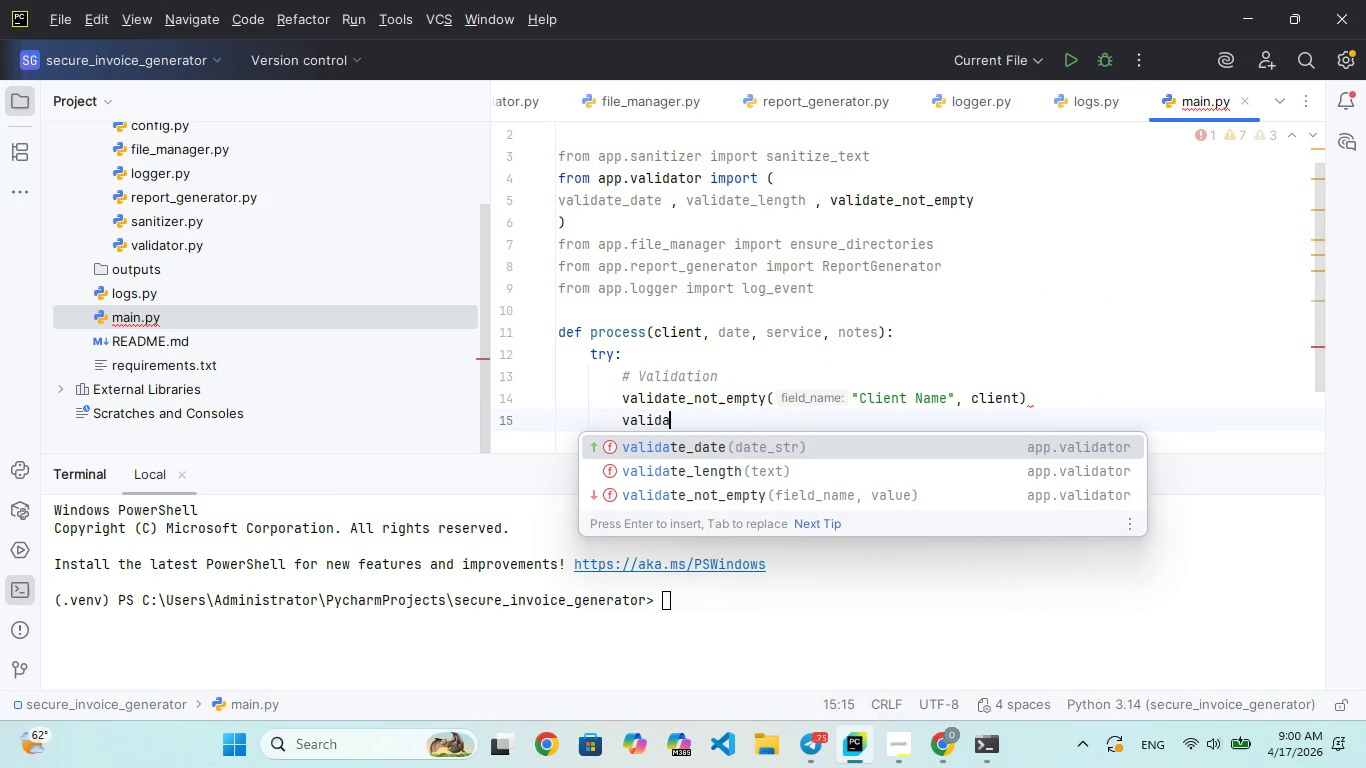 
key(ArrowDown)
 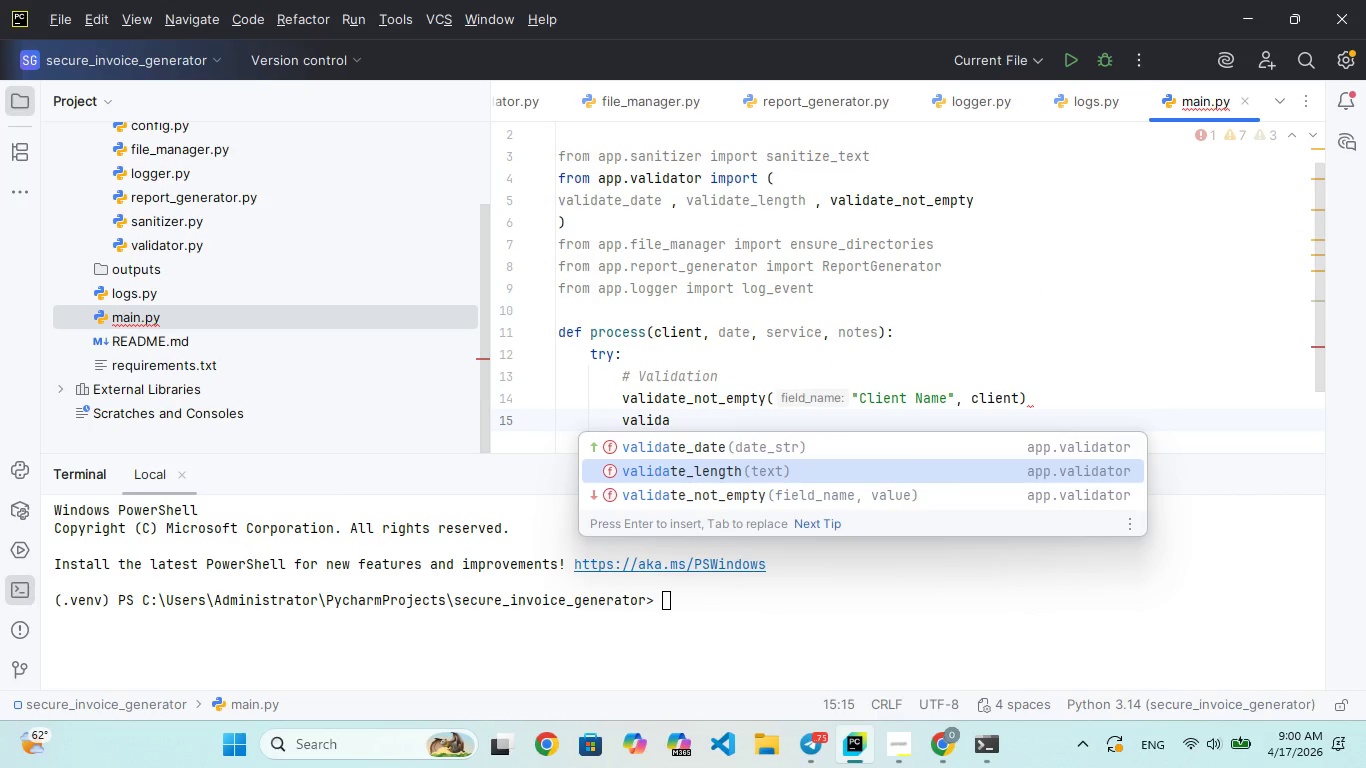 
key(Enter)
 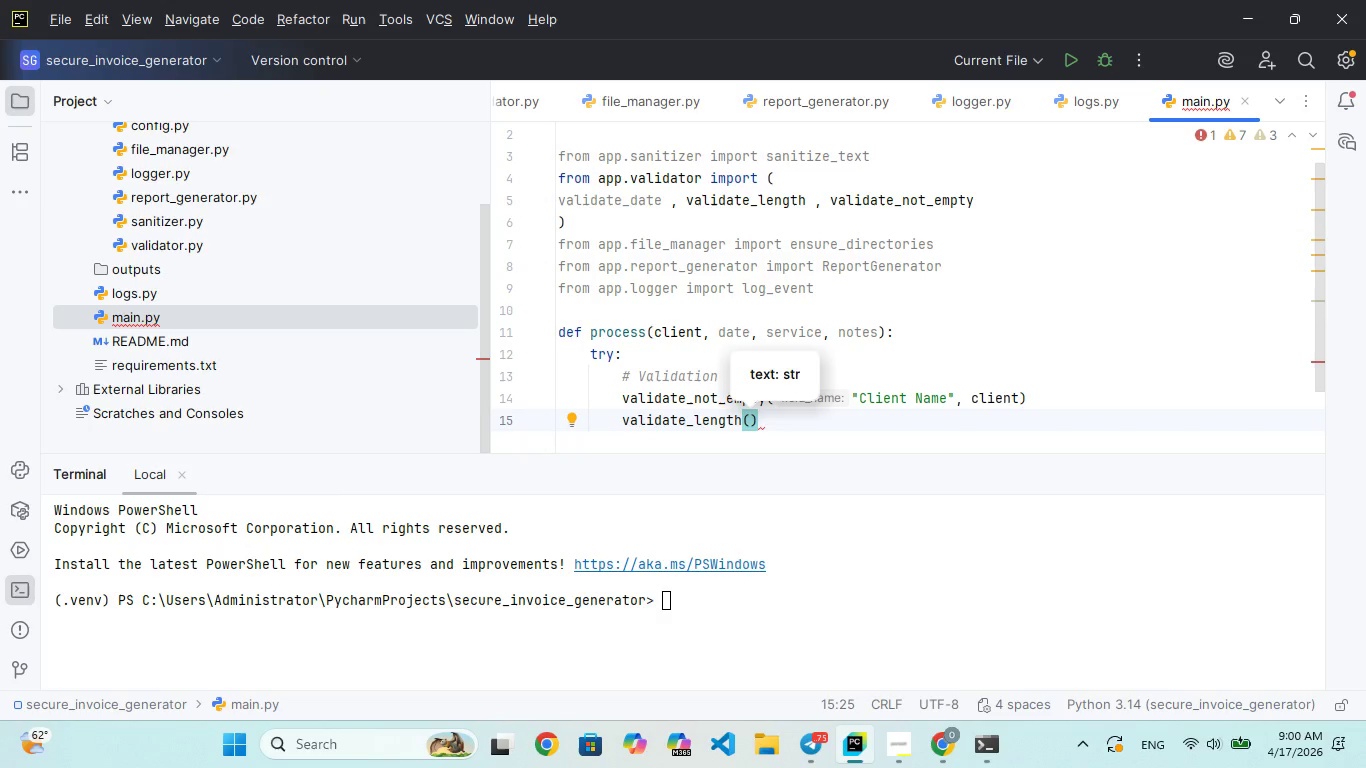 
type(clien)
 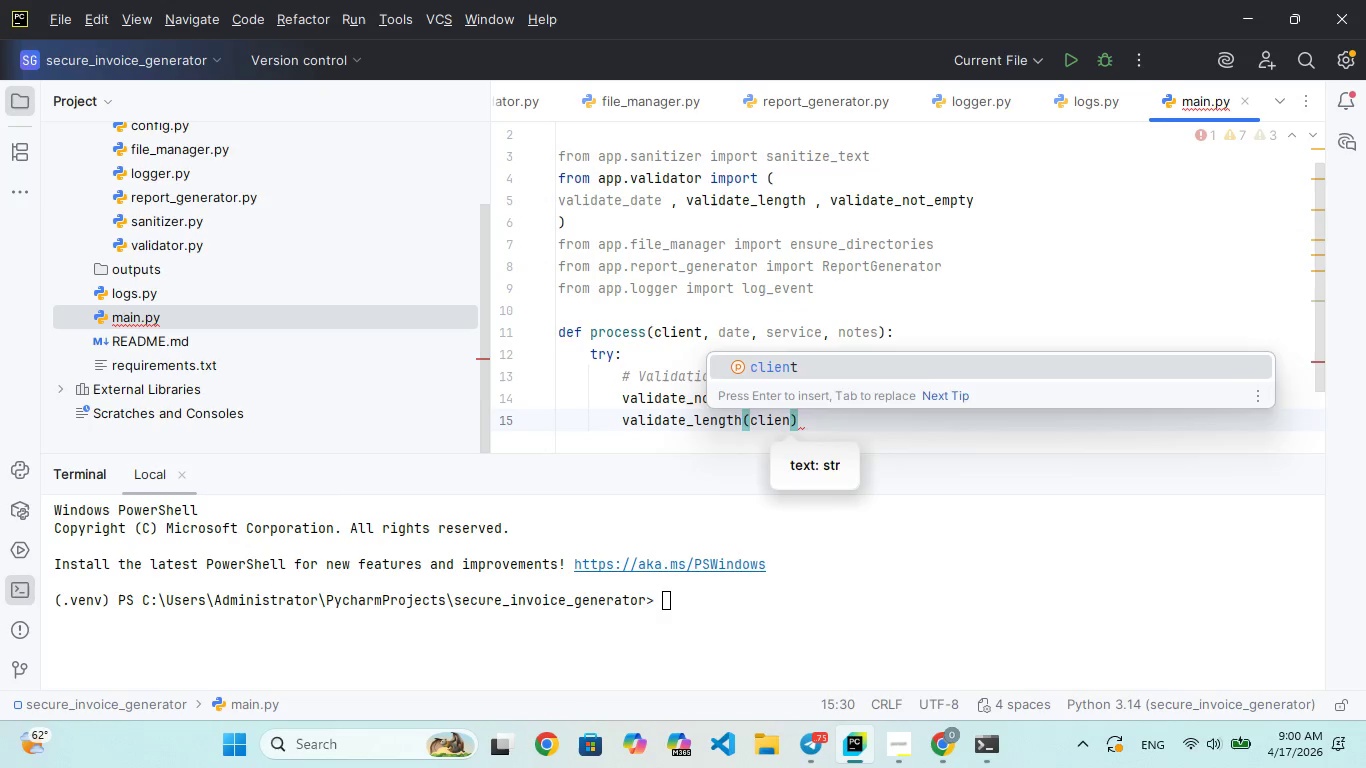 
key(Enter)
 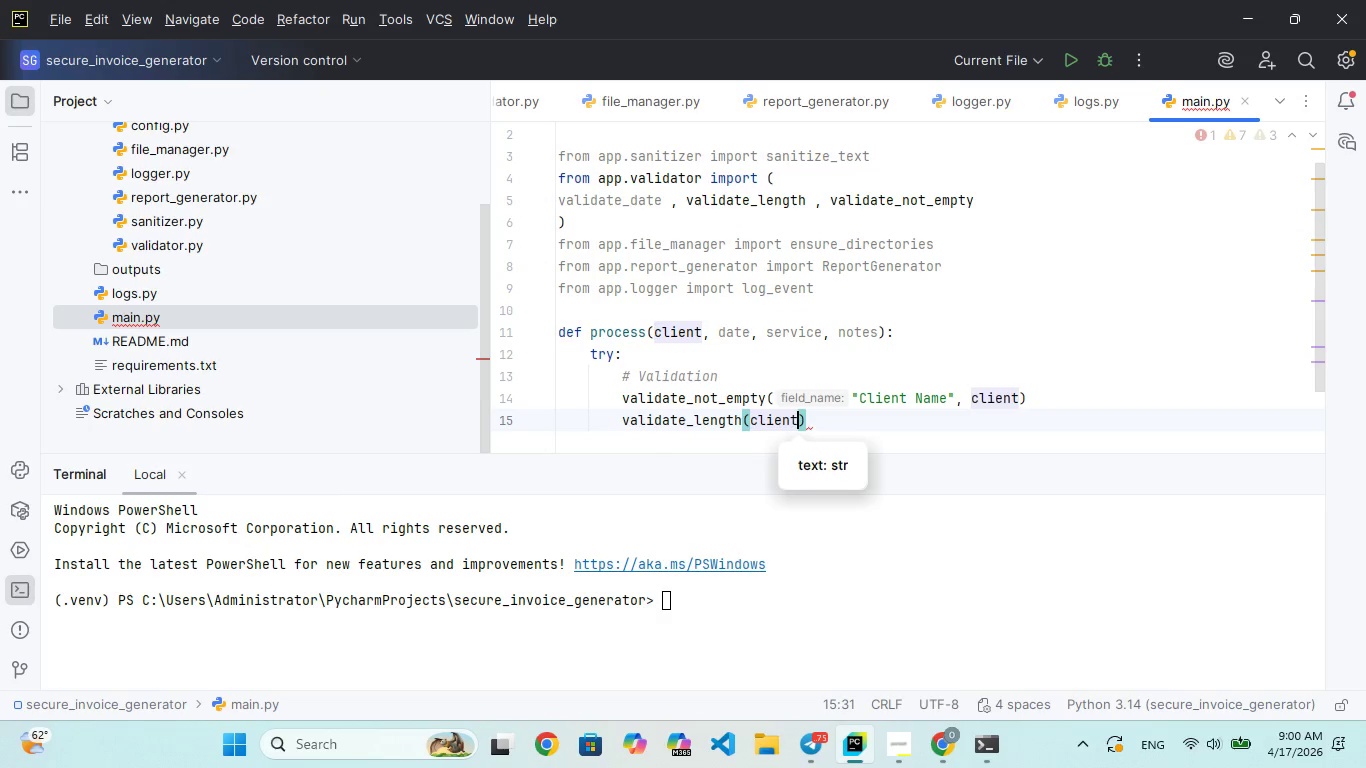 
key(ArrowRight)
 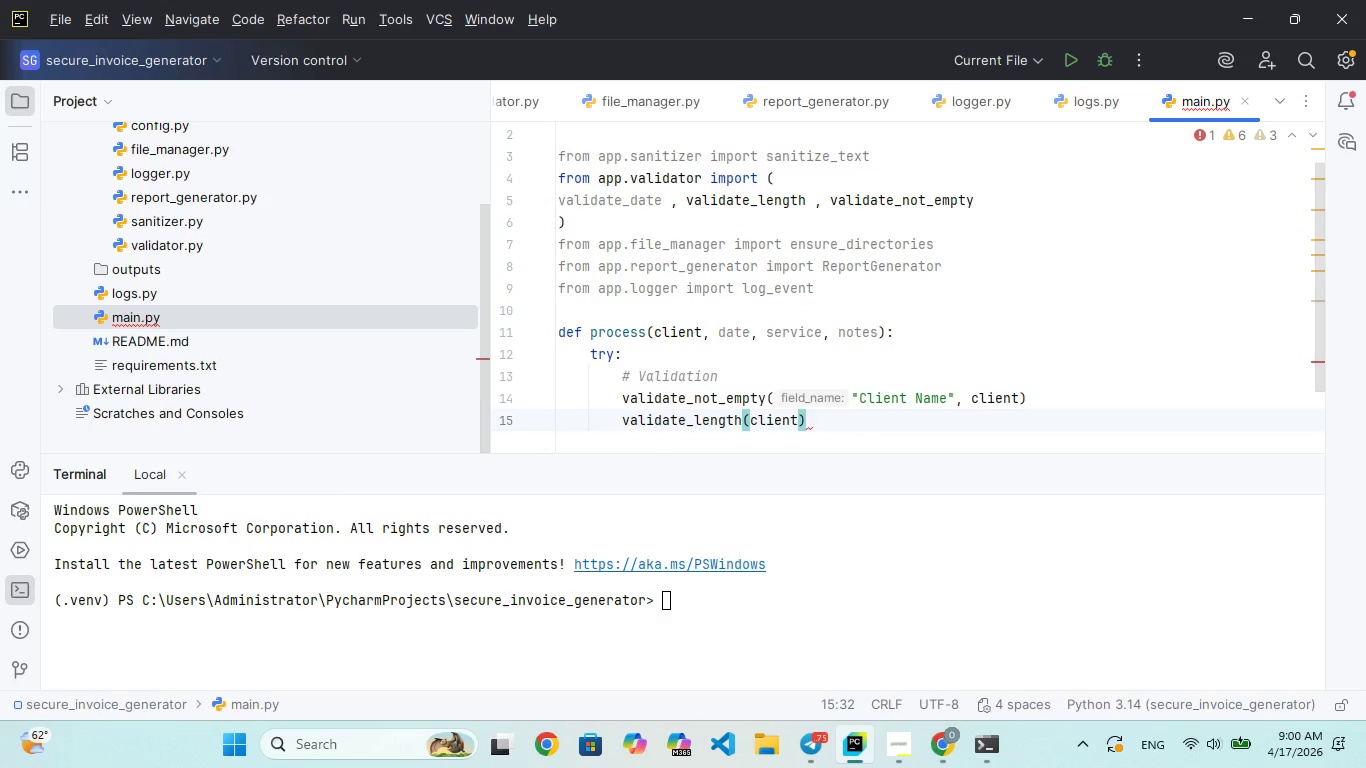 
key(Enter)
 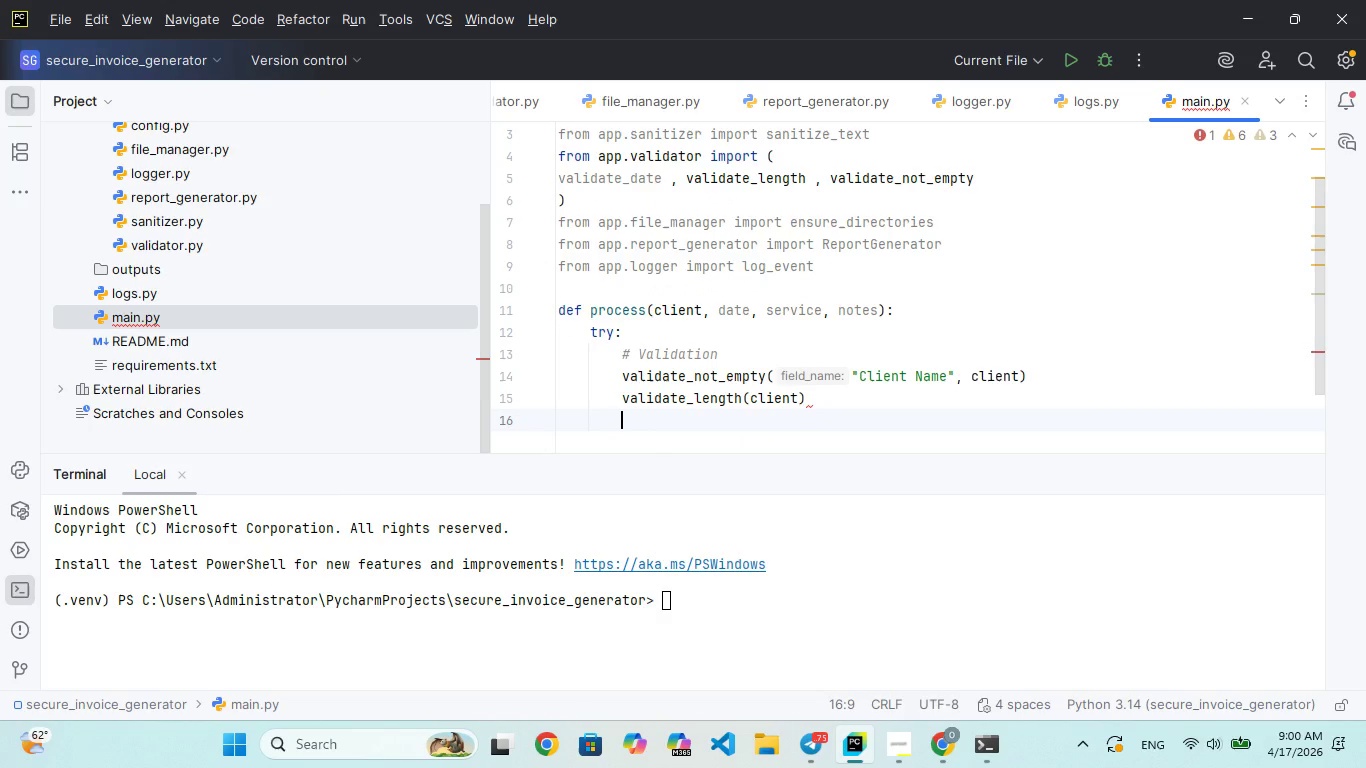 
type(validaet)
key(Backspace)
key(Backspace)
type(te)
 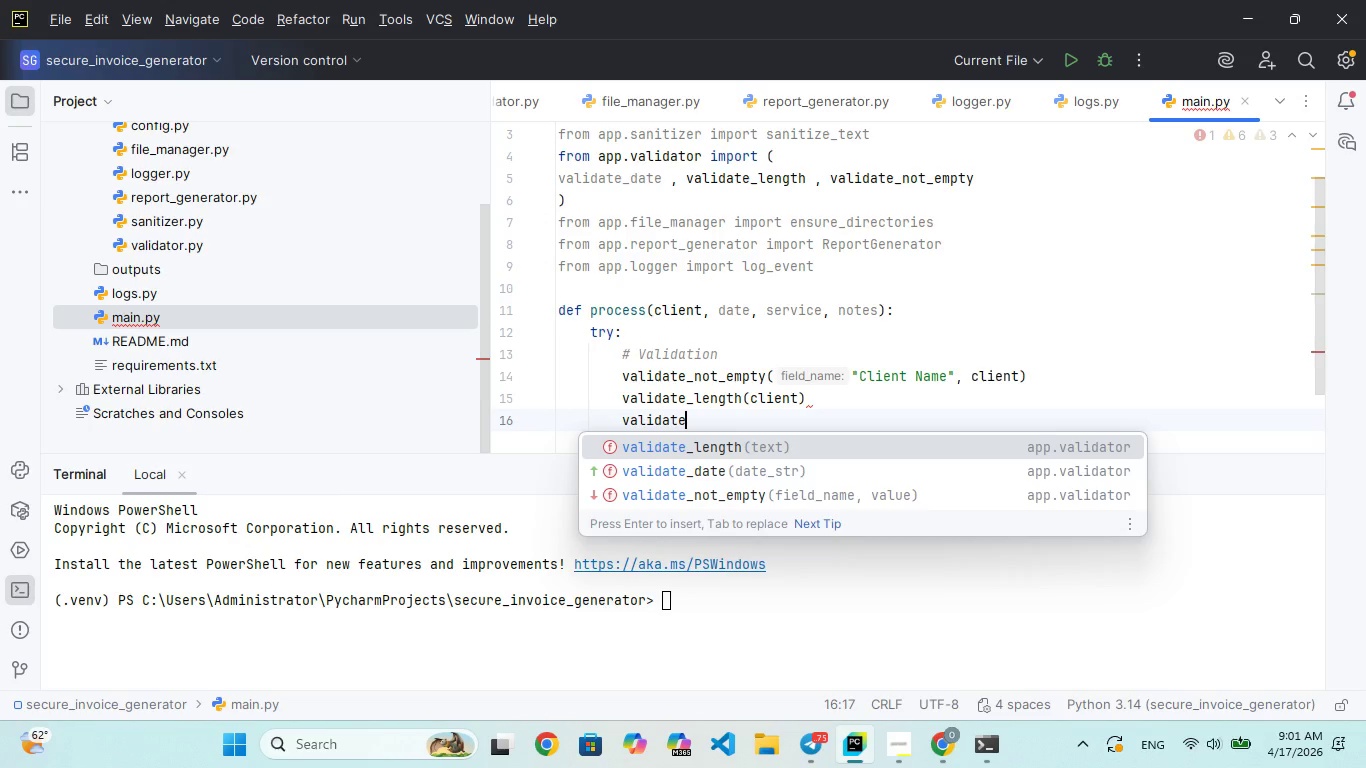 
key(Enter)
 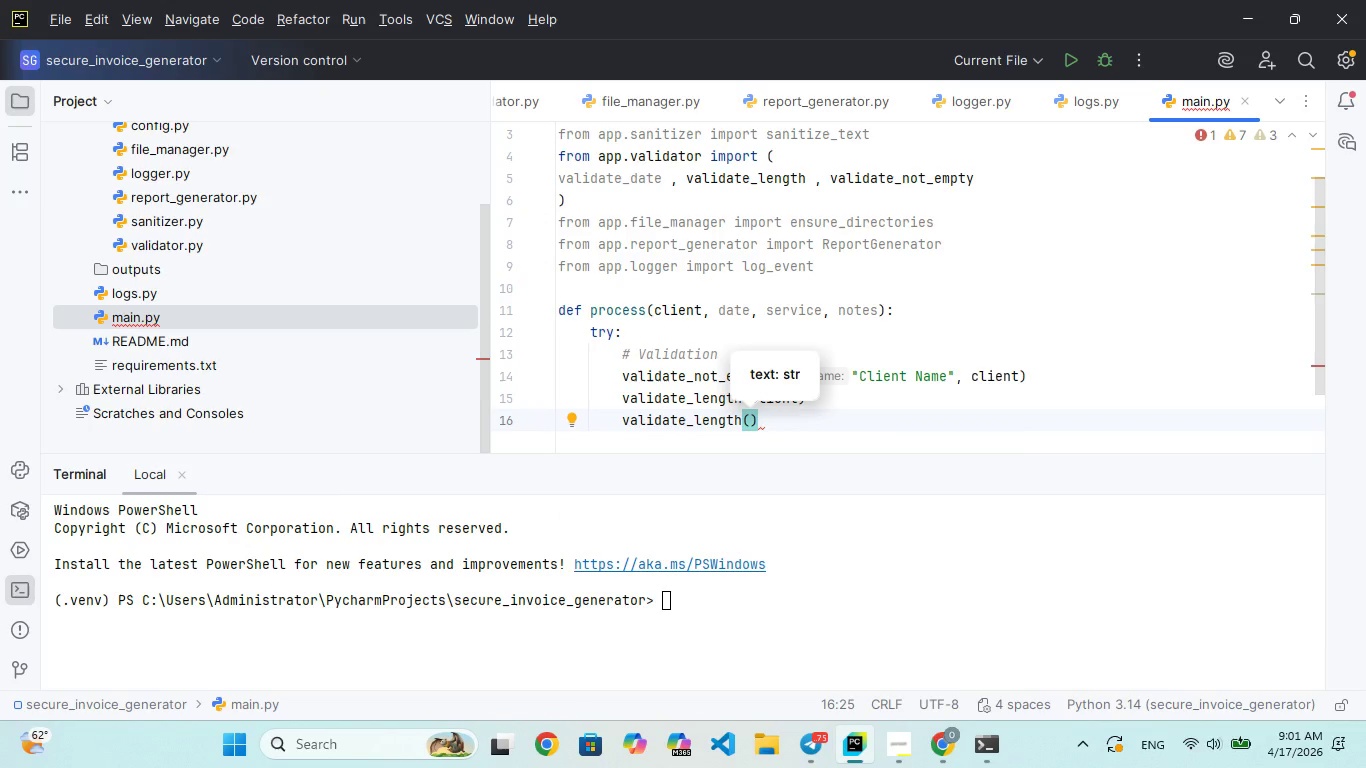 
type(services)
key(Backspace)
 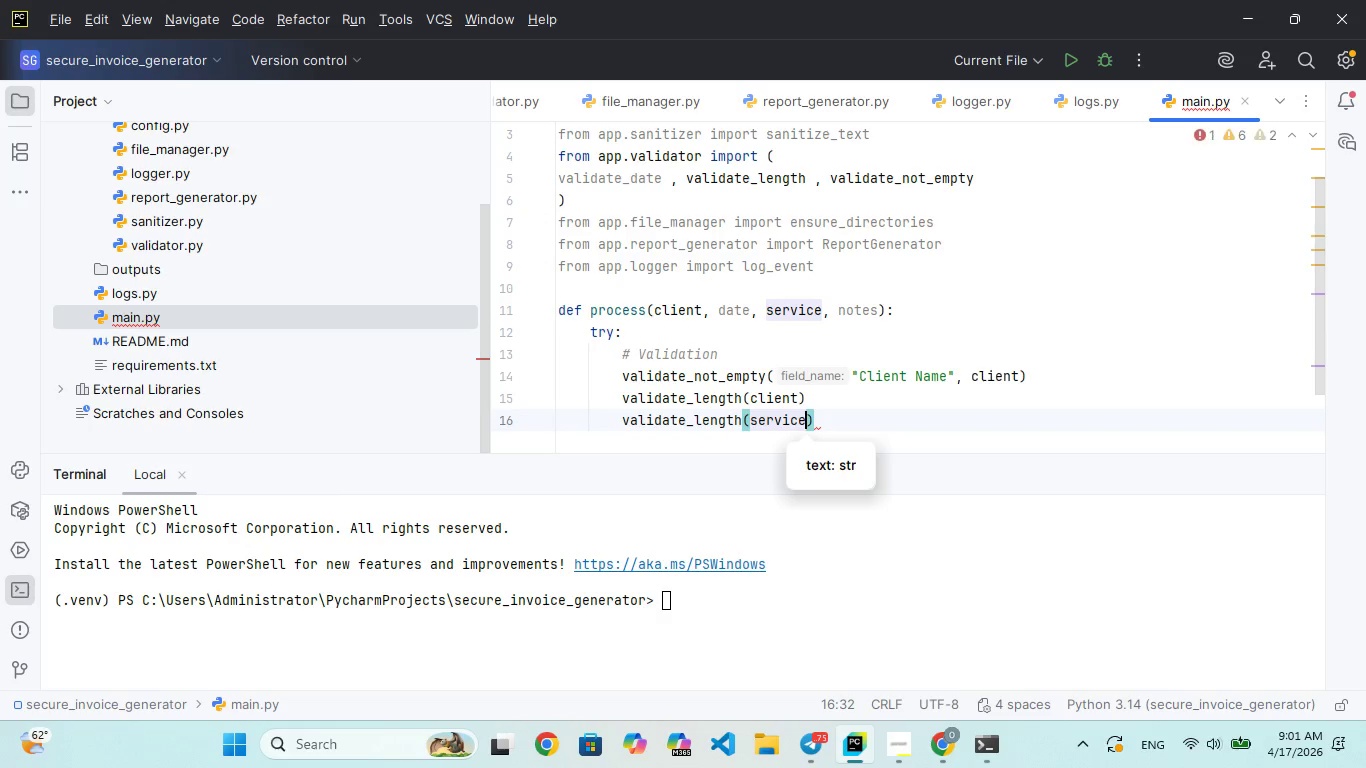 
key(ArrowRight)
 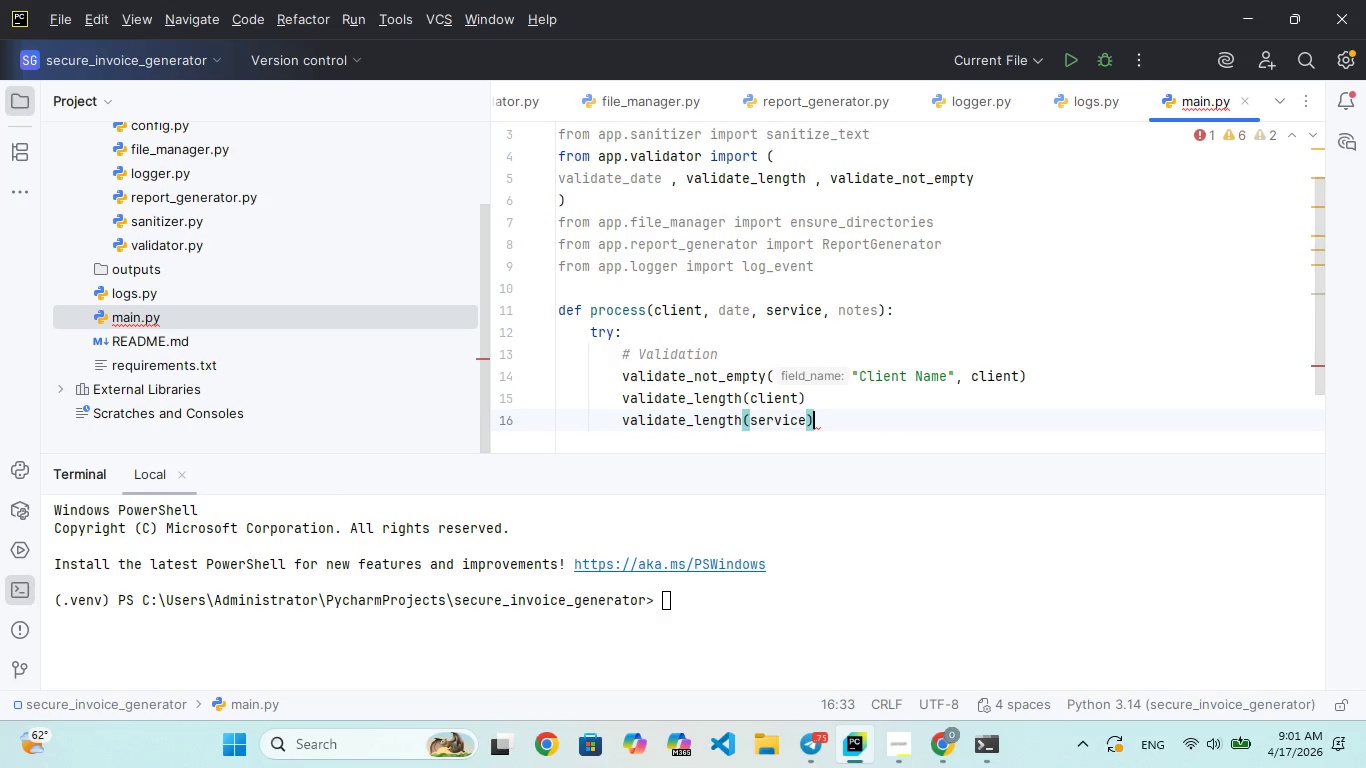 
key(Shift+ShiftRight)
 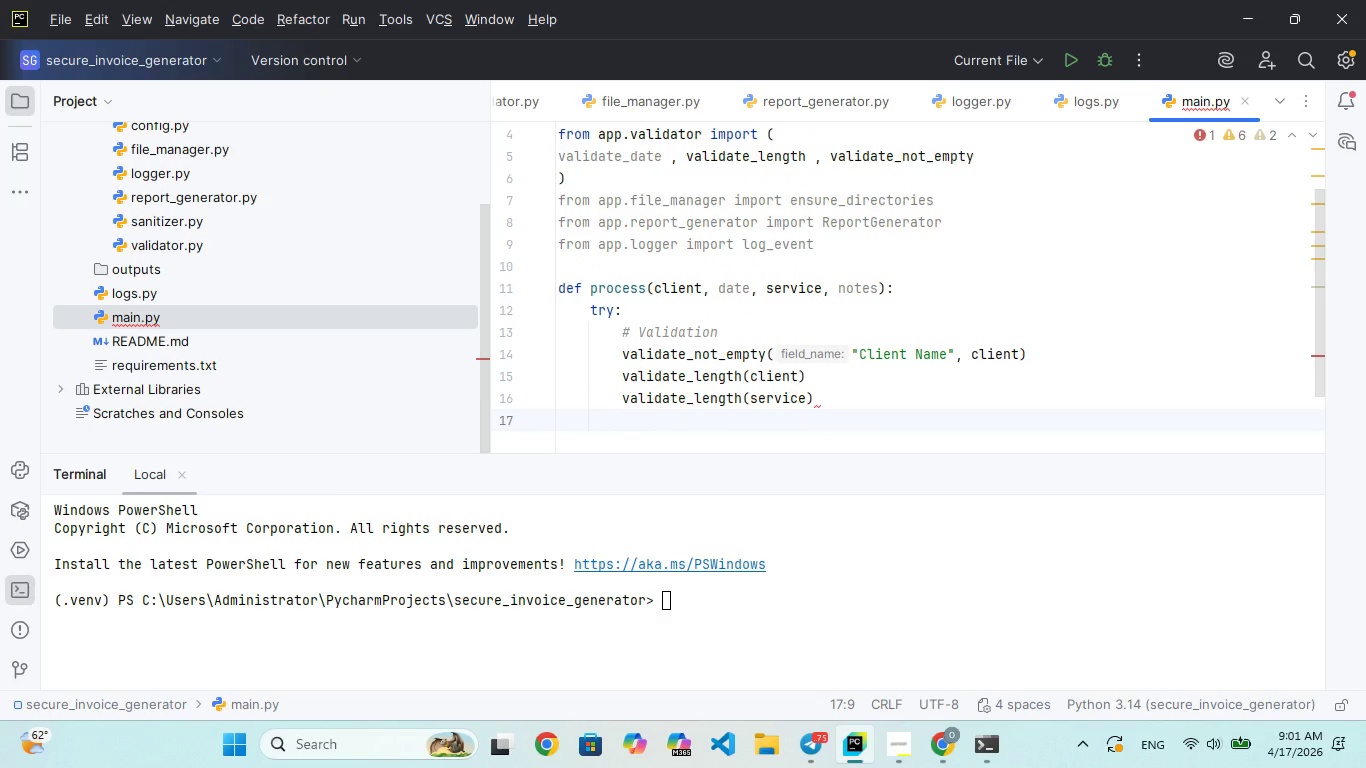 
key(Enter)
 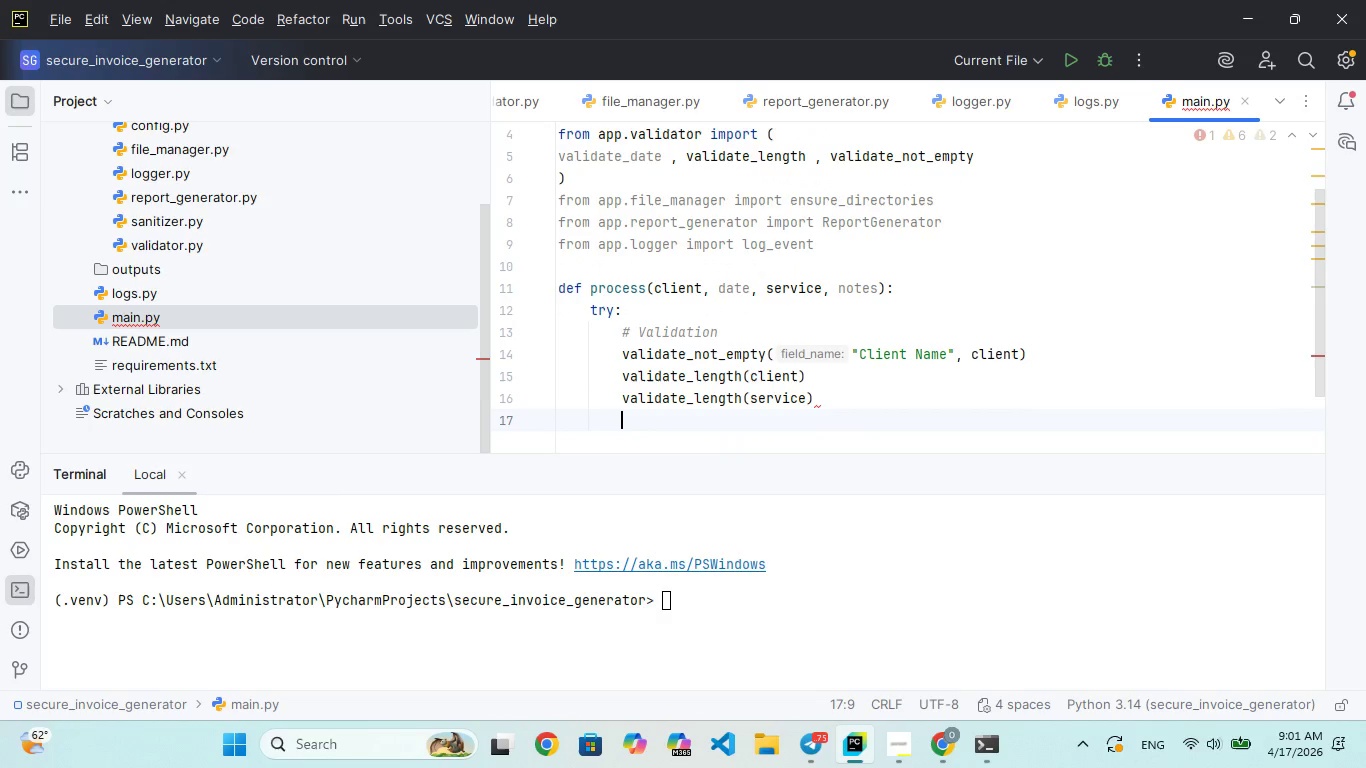 
type(validate_lenght(notes)
 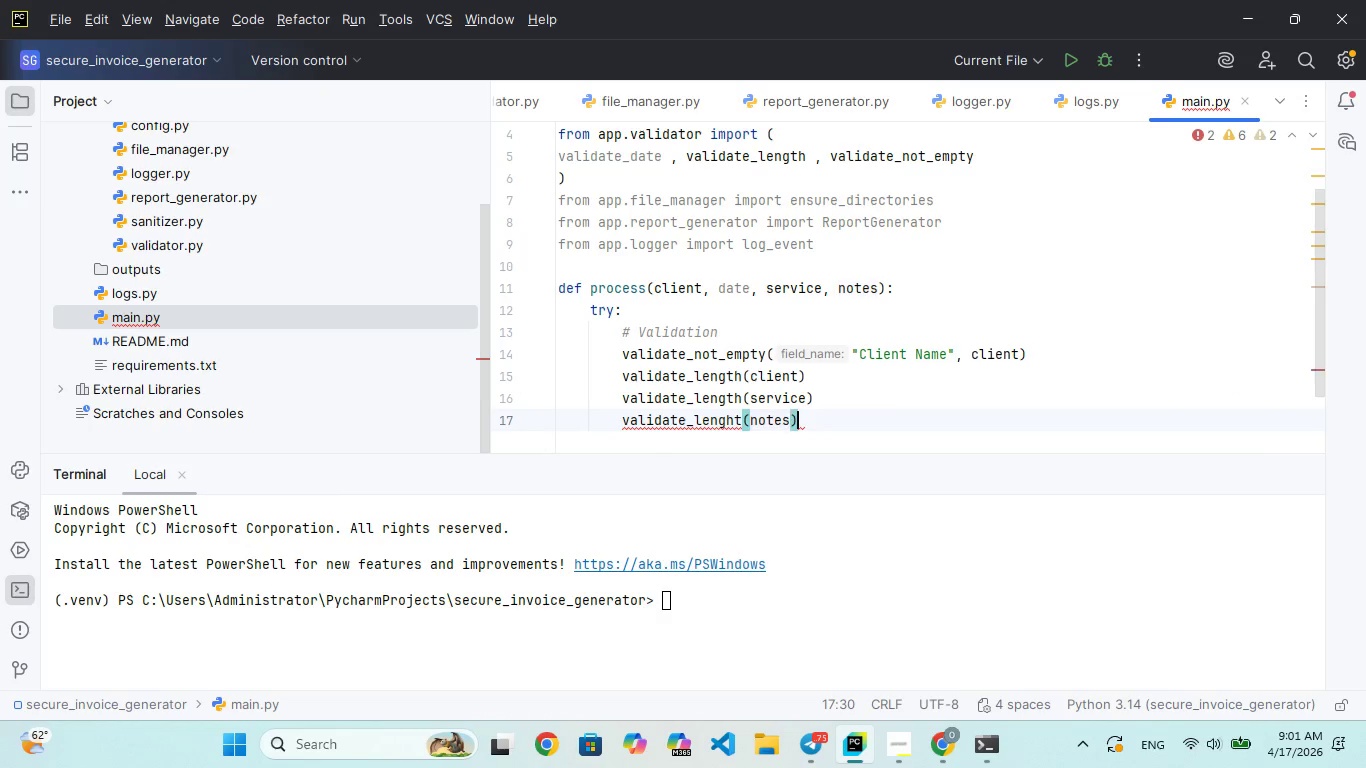 
 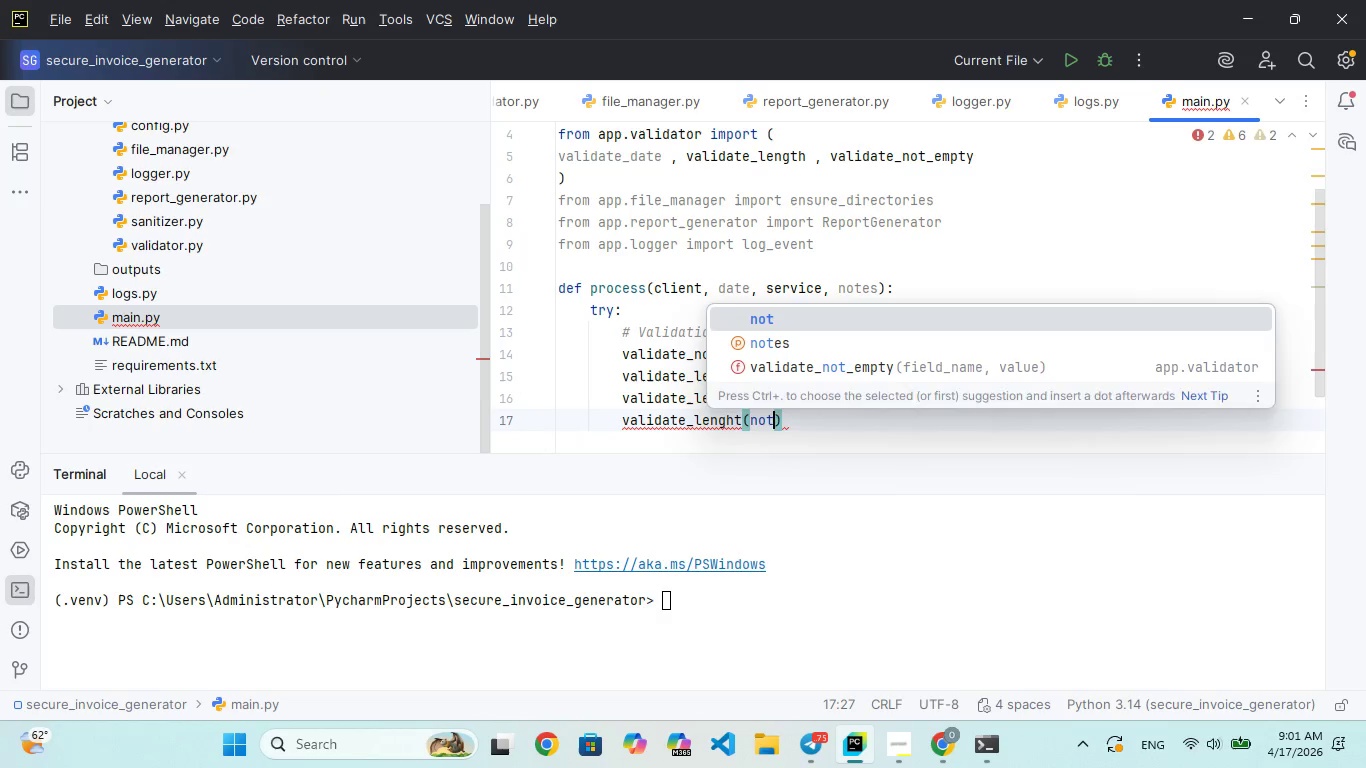 
key(ArrowRight)
 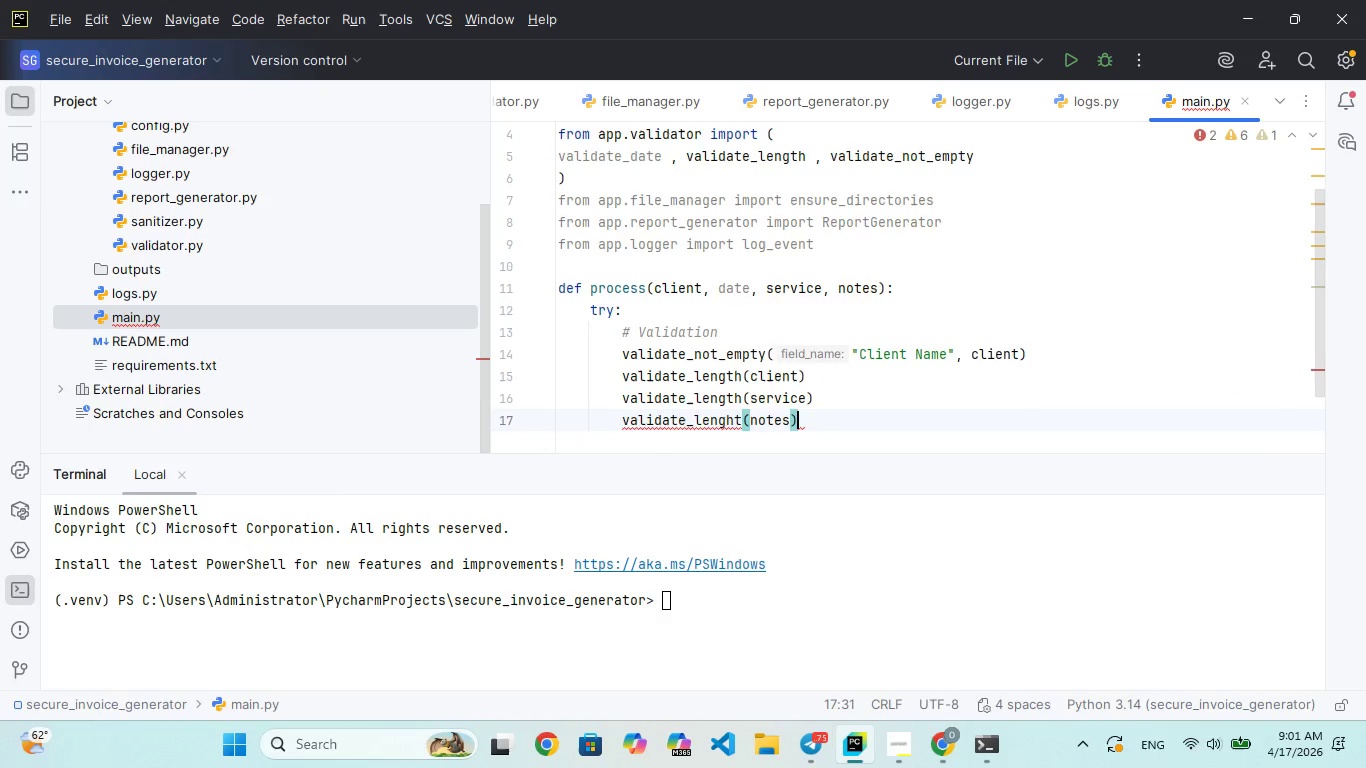 
key(Enter)
 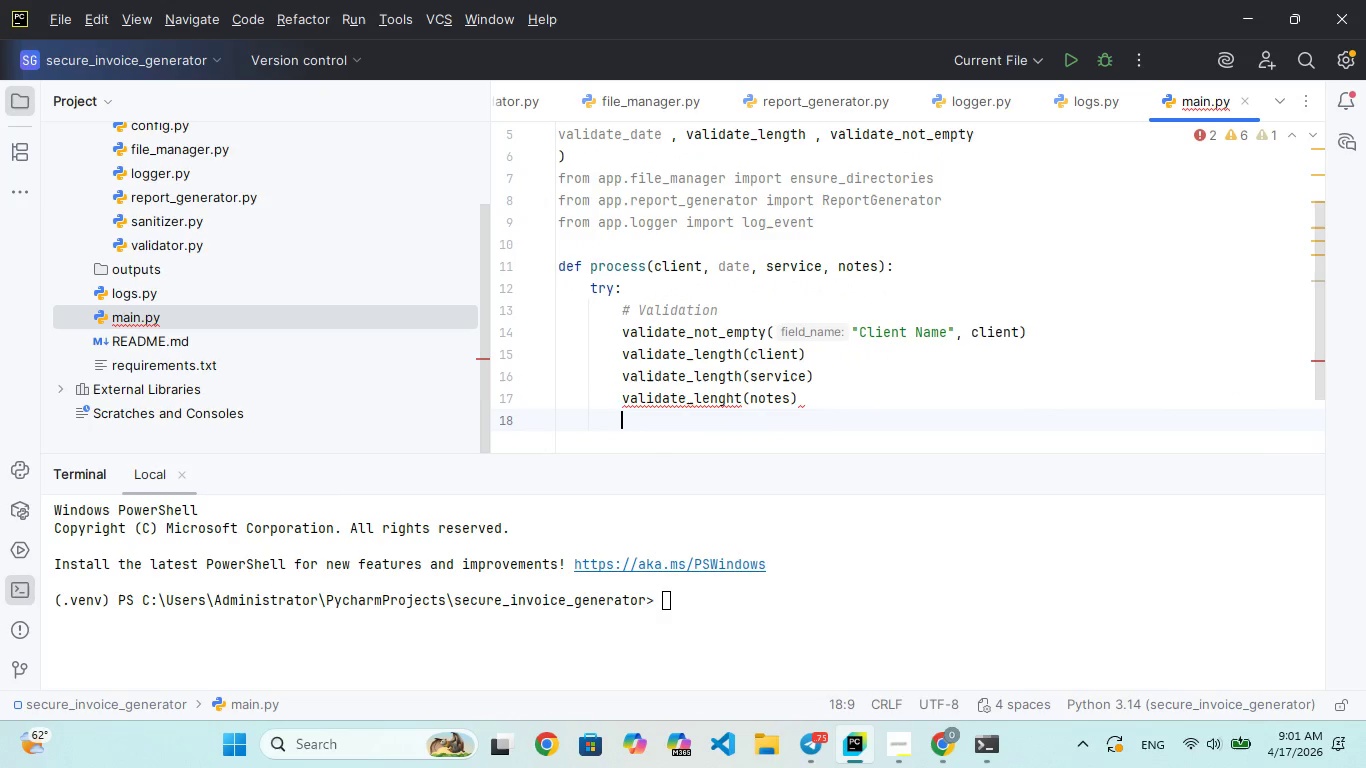 
wait(8.01)
 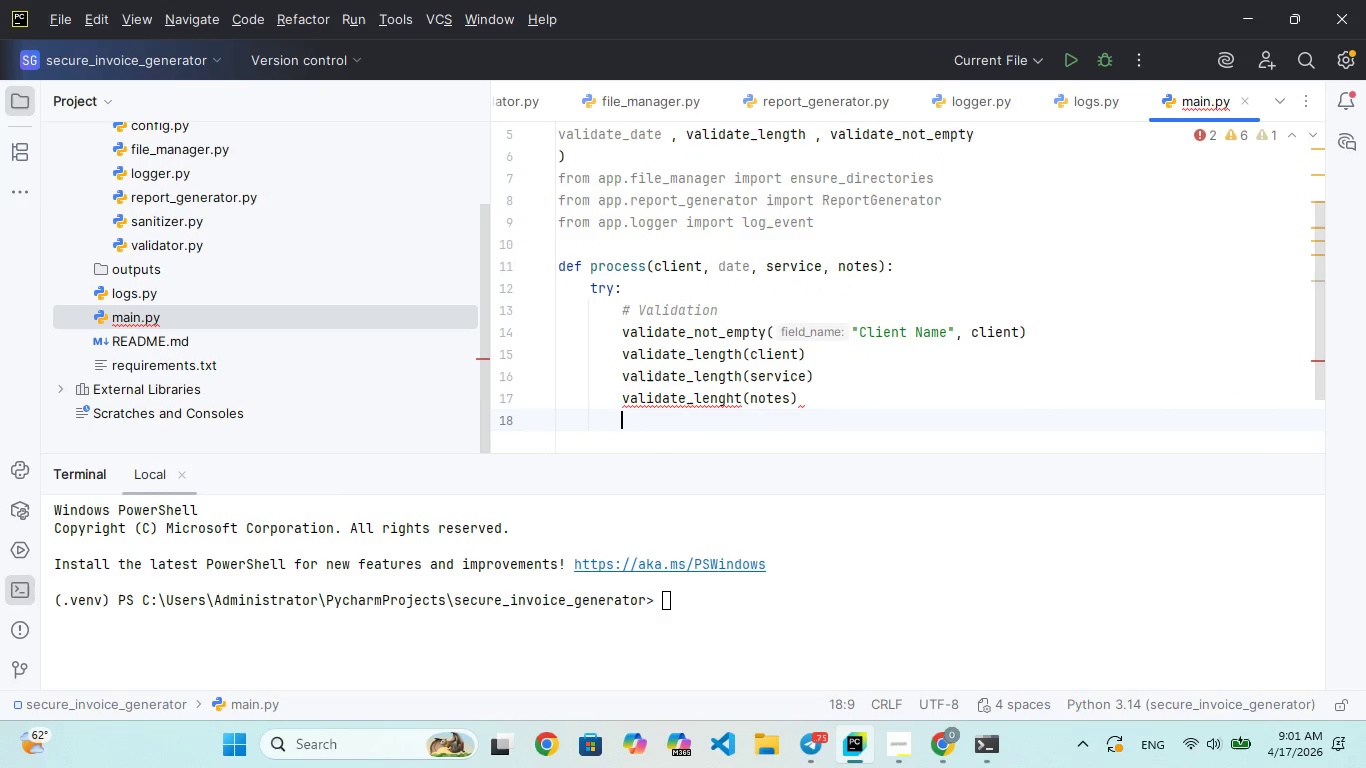 
type(validate)
 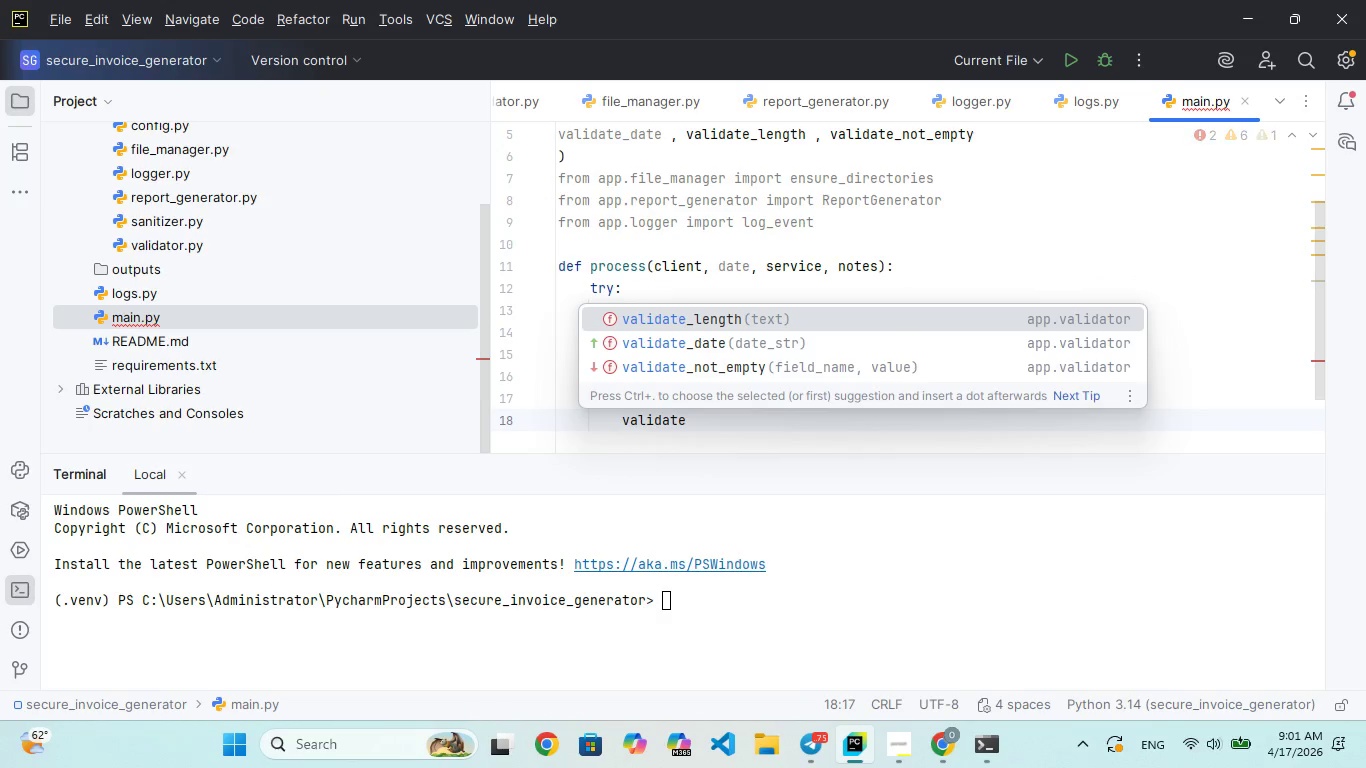 
key(Enter)
 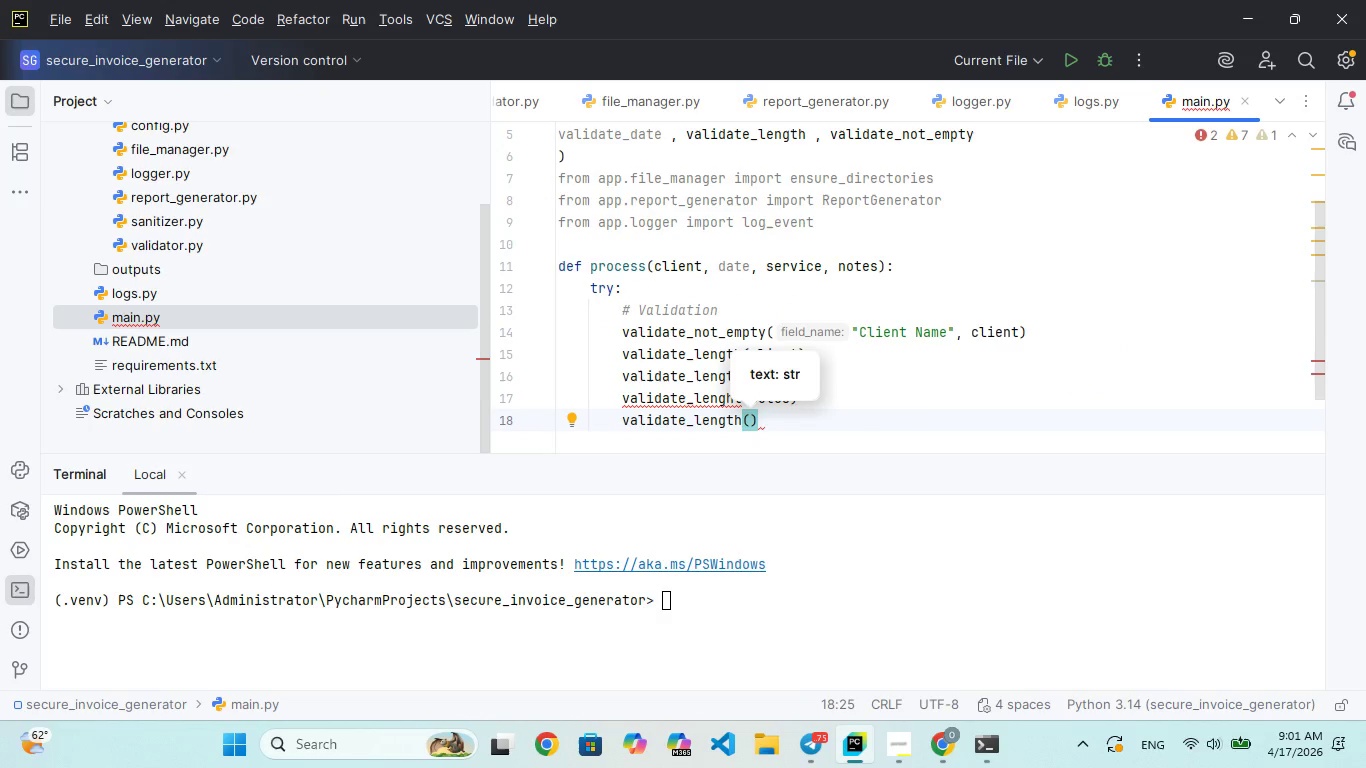 
type(date)
 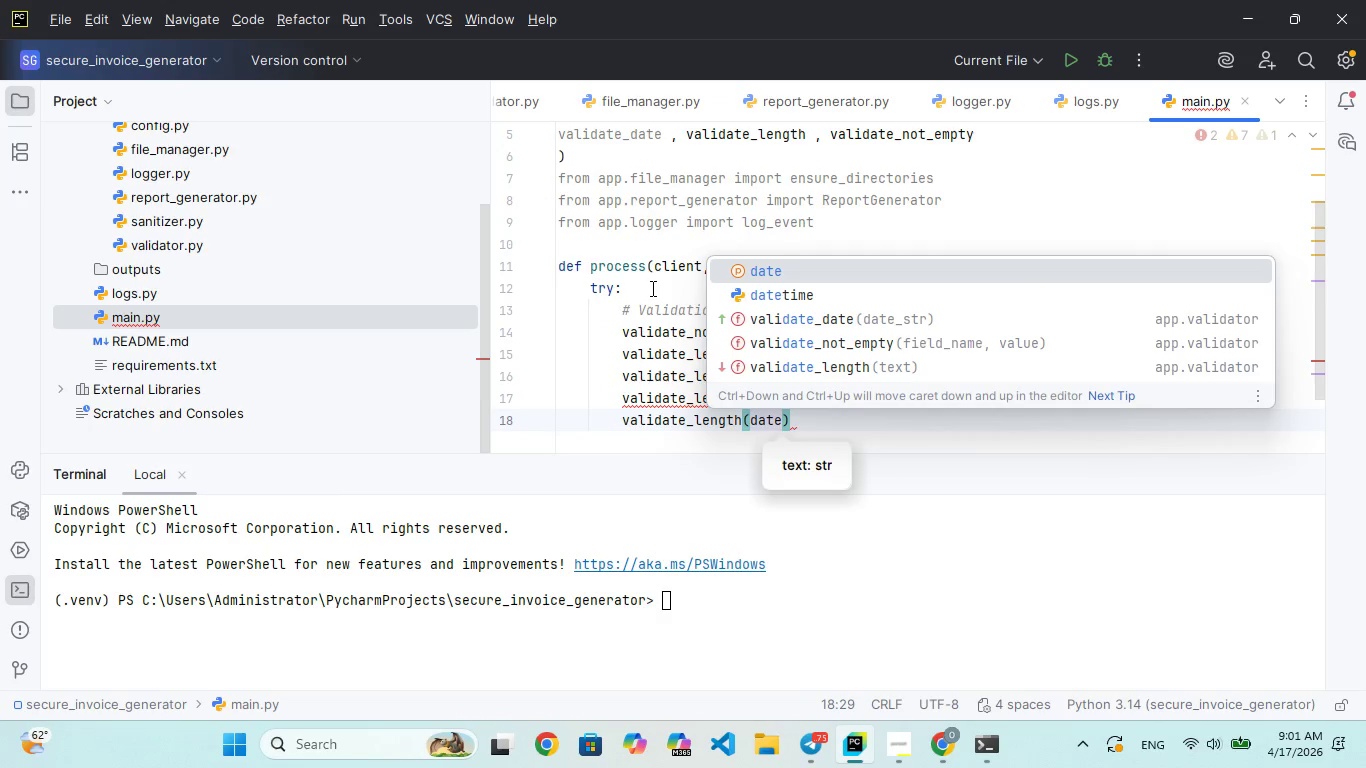 
key(ArrowRight)
 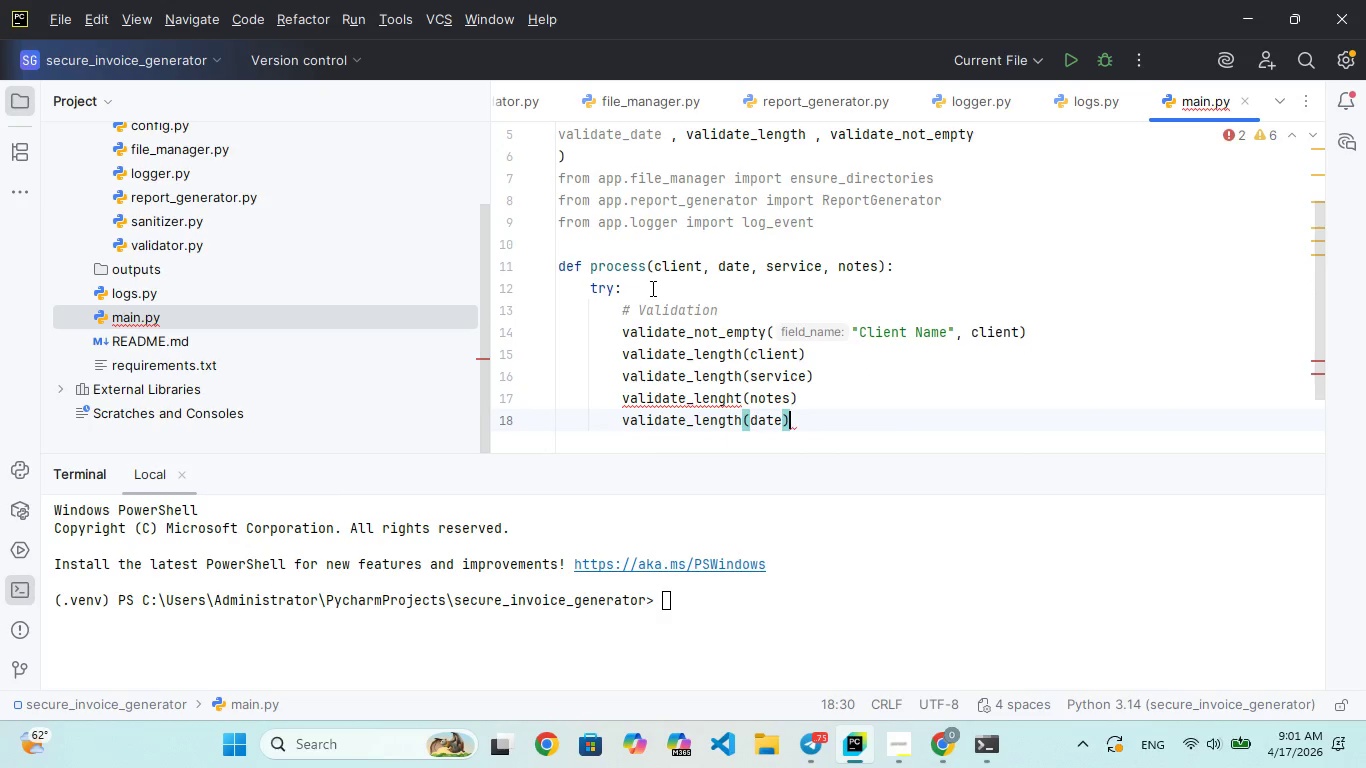 
key(Shift+ShiftRight)
 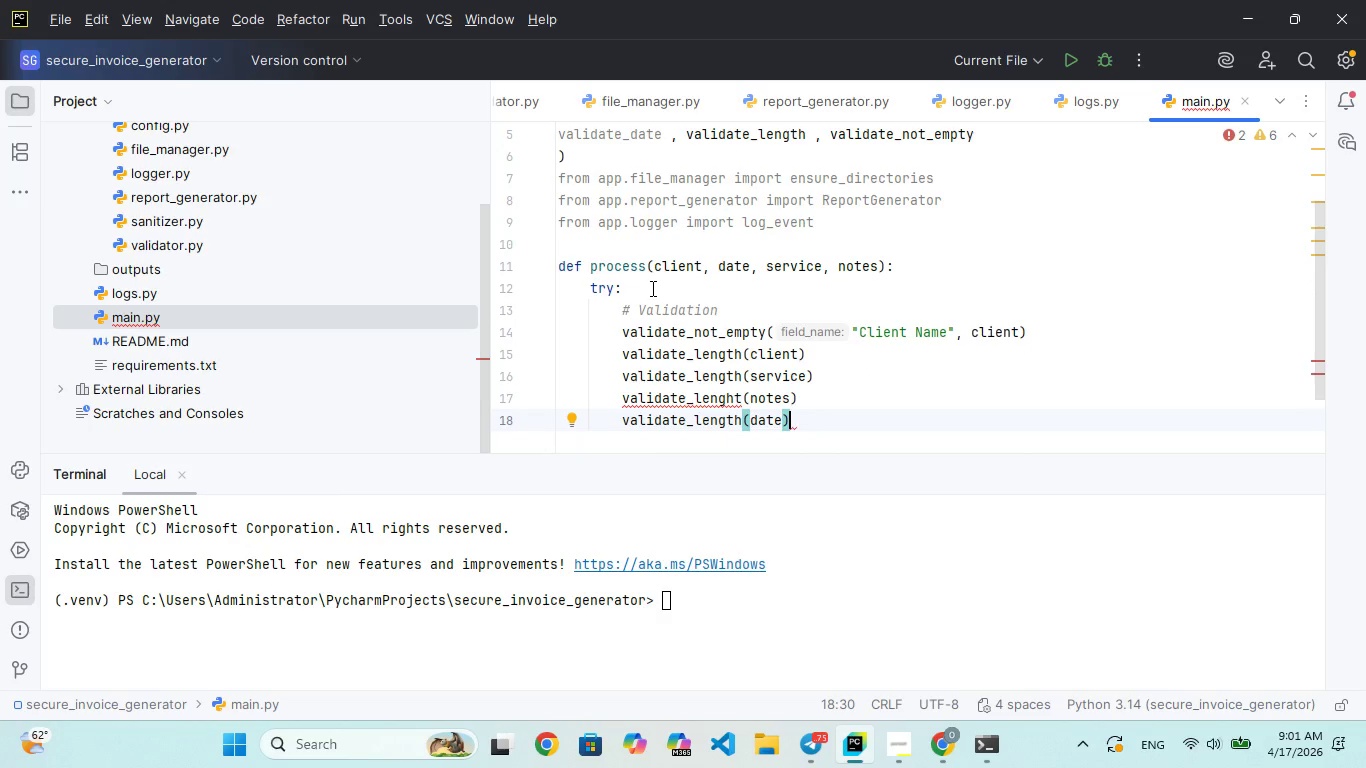 
key(ArrowUp)
 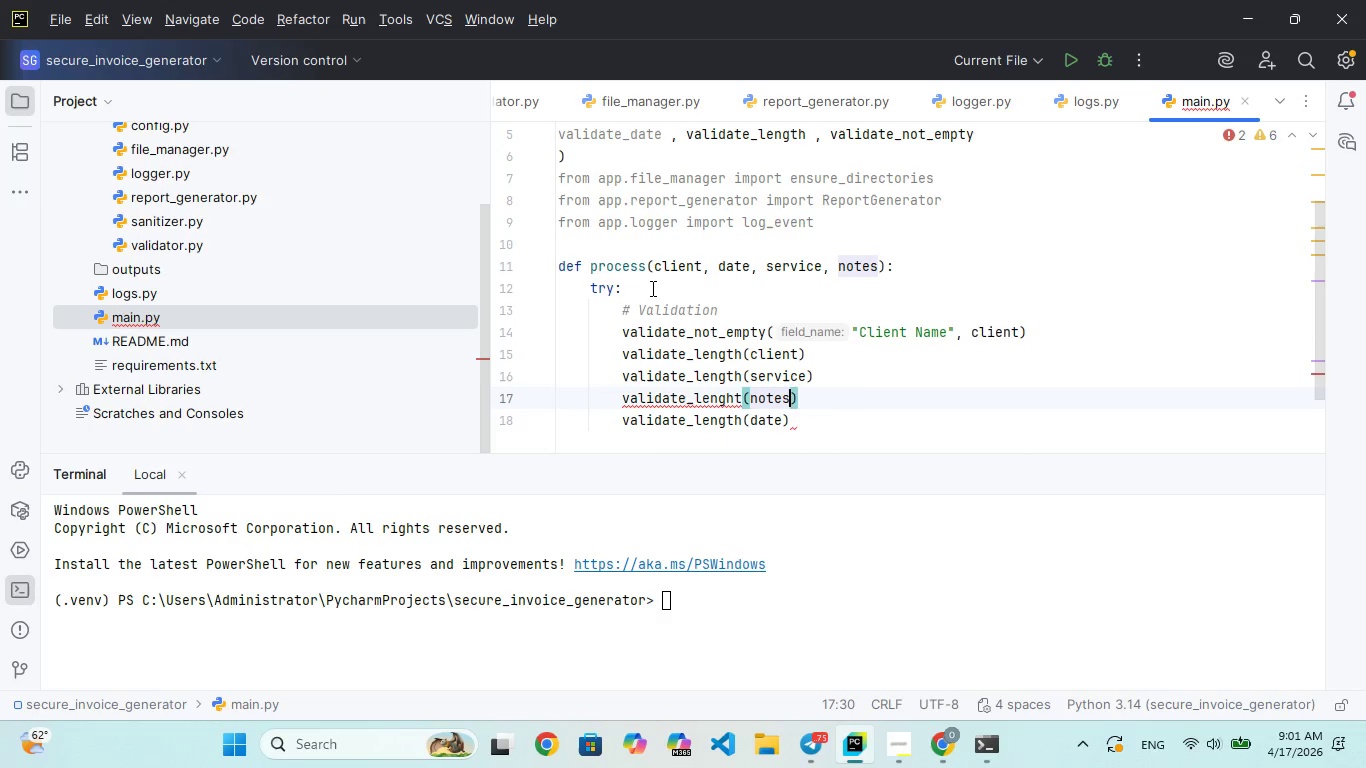 
key(ArrowLeft)
 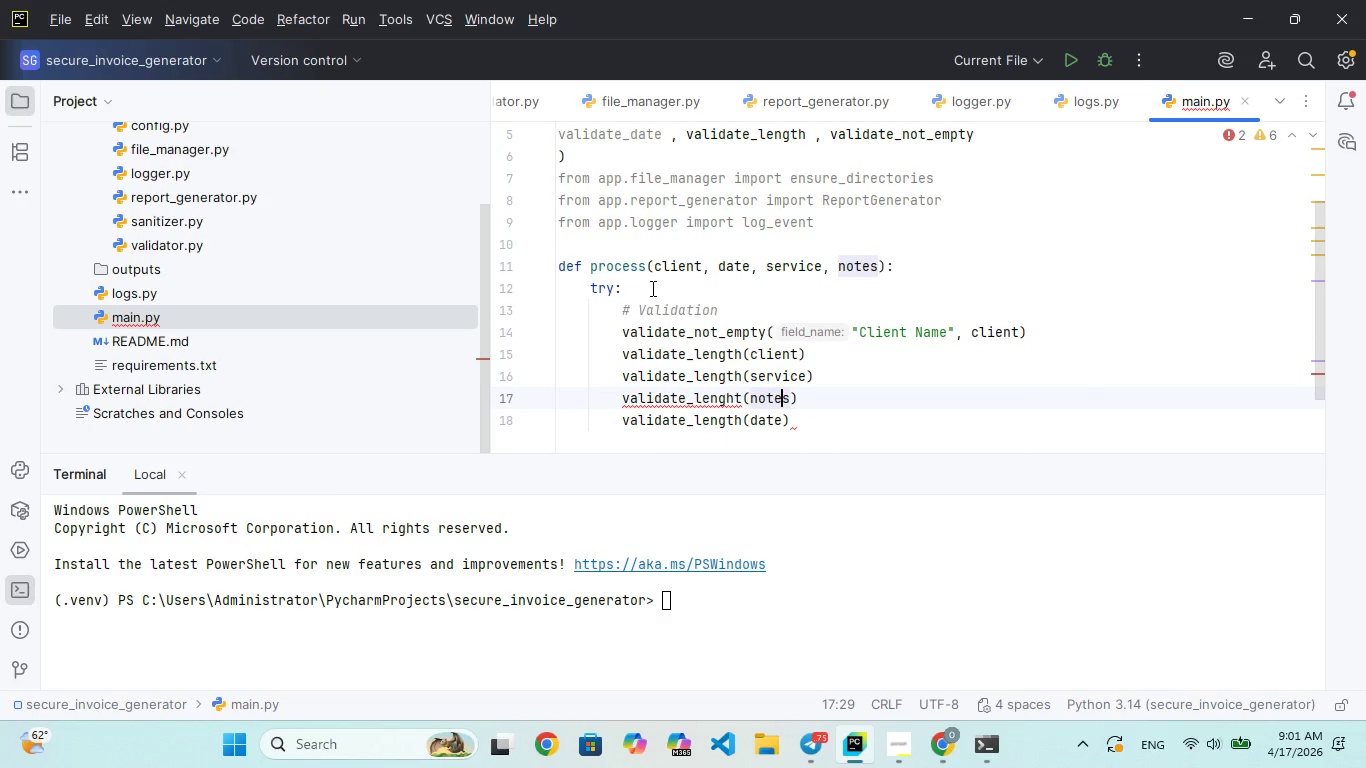 
key(ArrowLeft)
 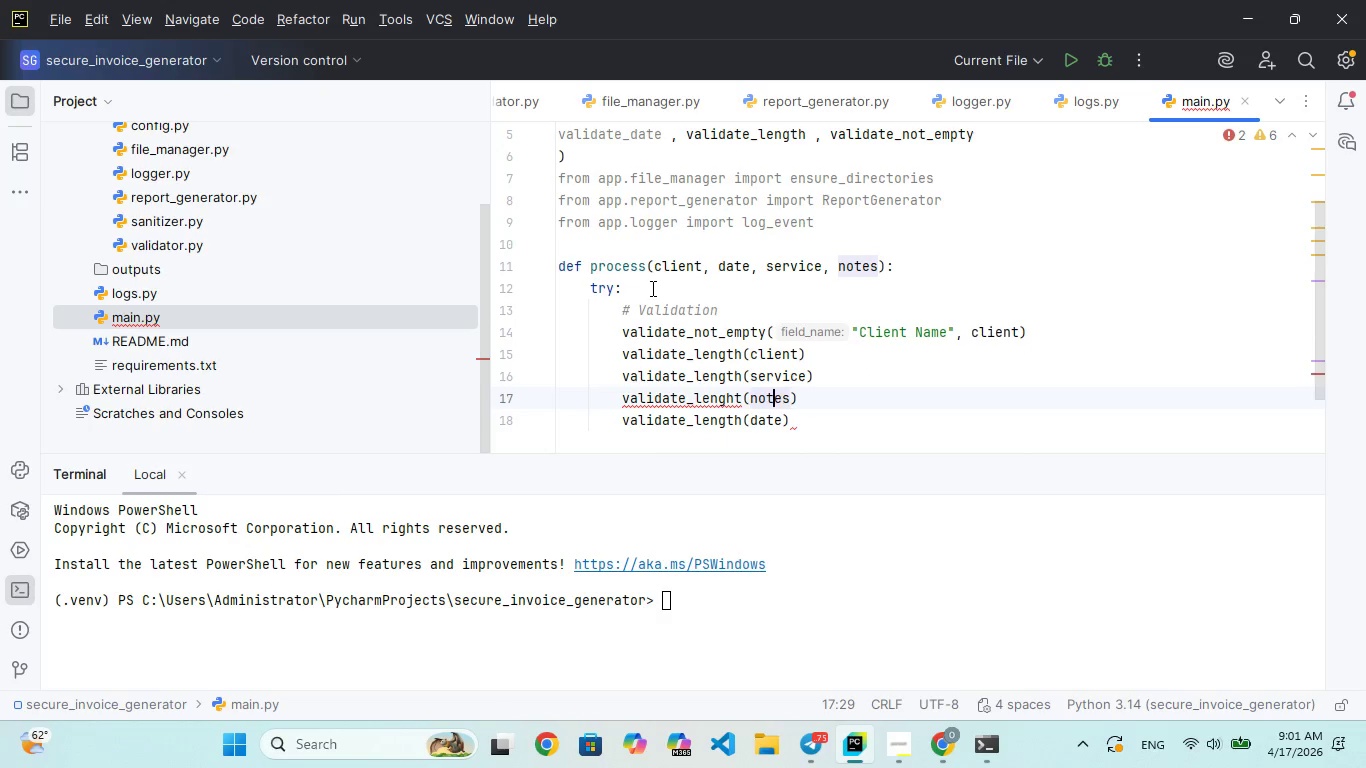 
key(ArrowLeft)
 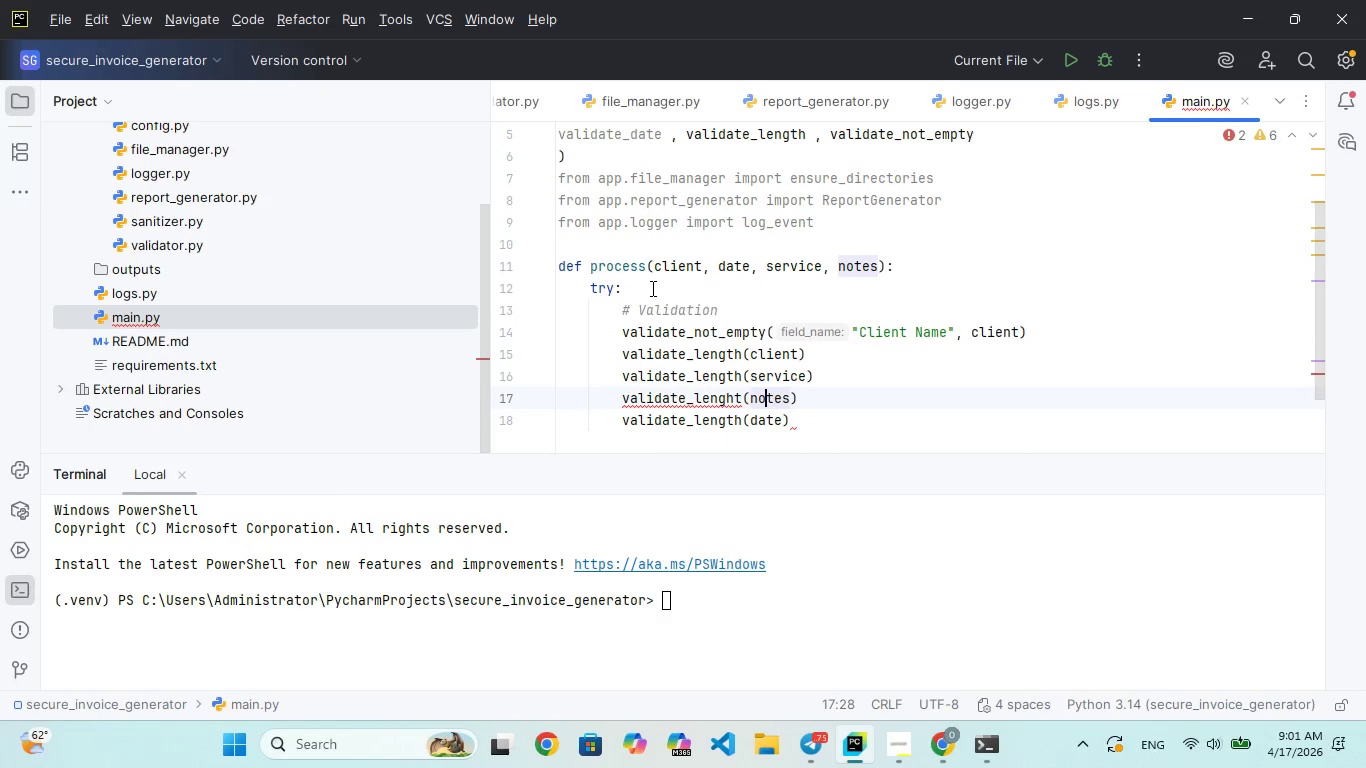 
key(ArrowLeft)
 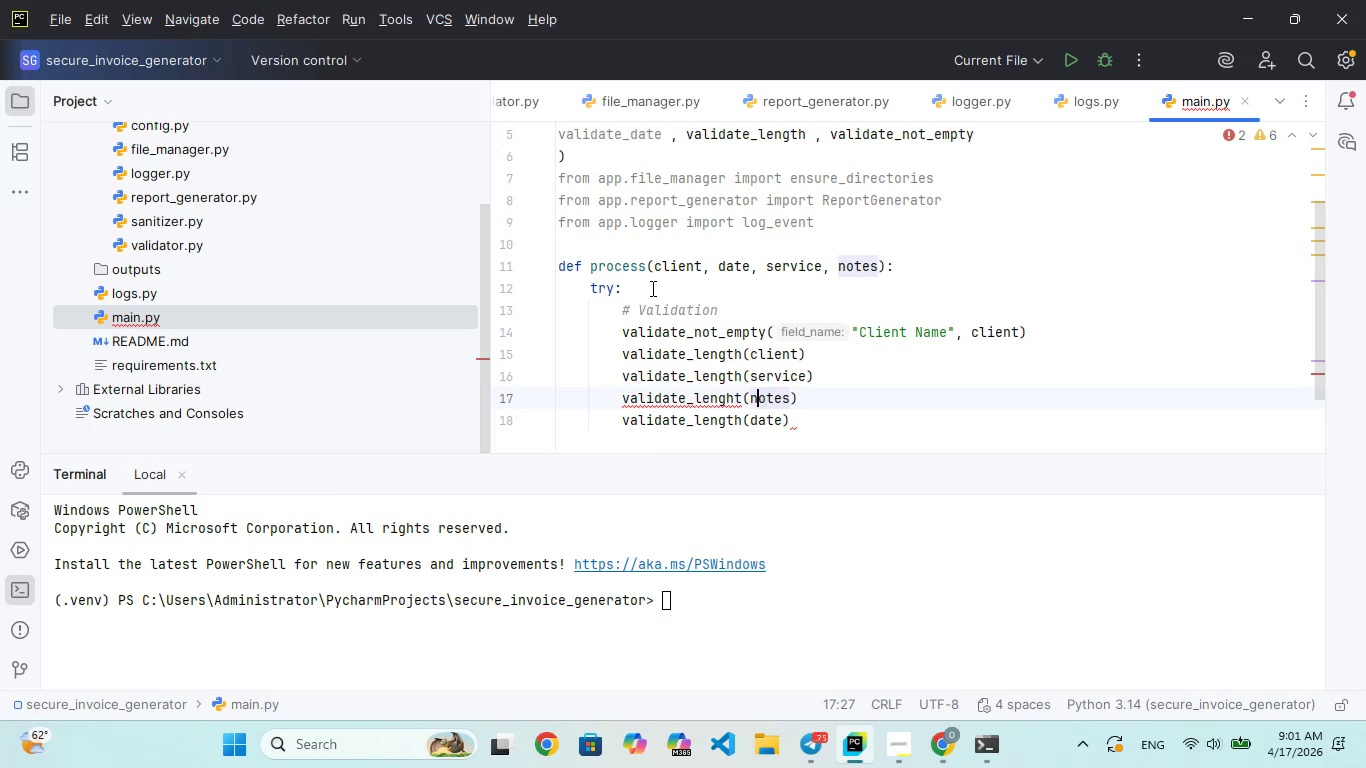 
key(ArrowLeft)
 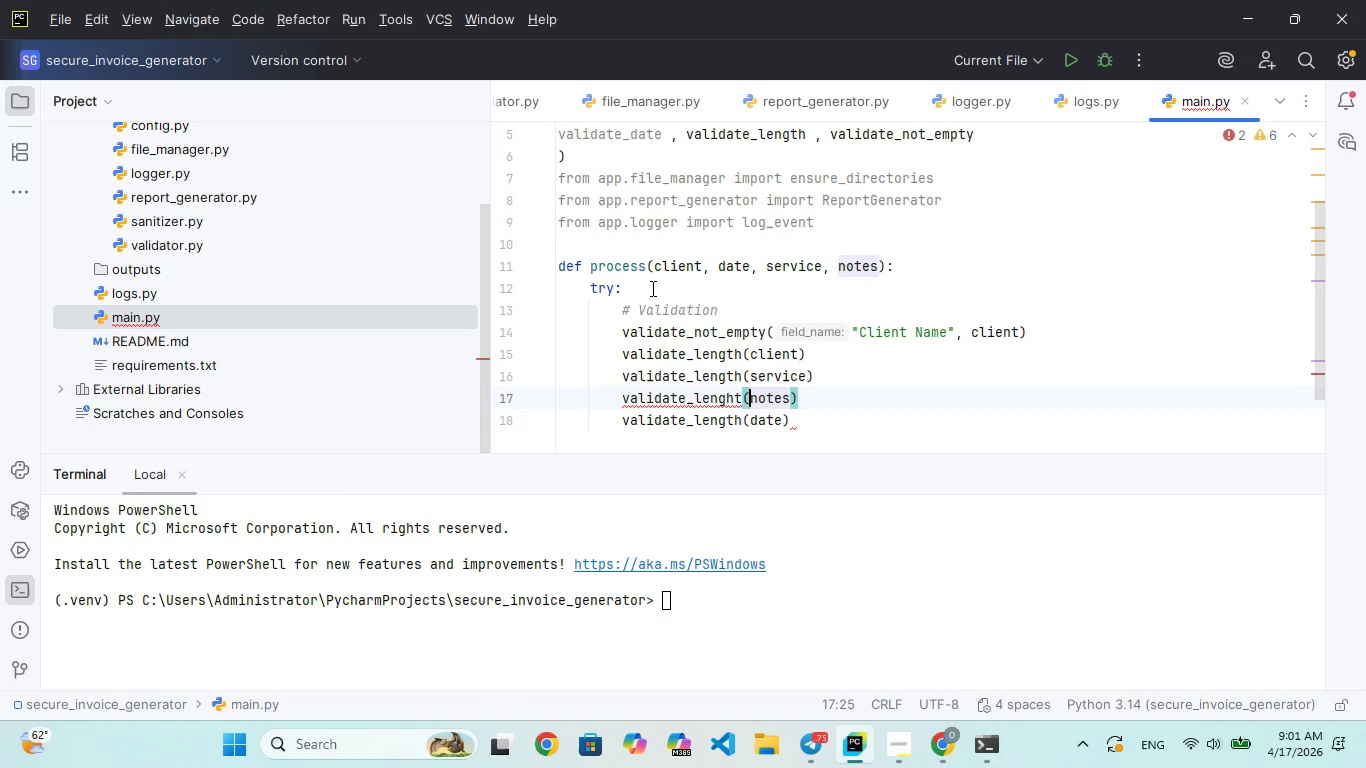 
key(ArrowLeft)
 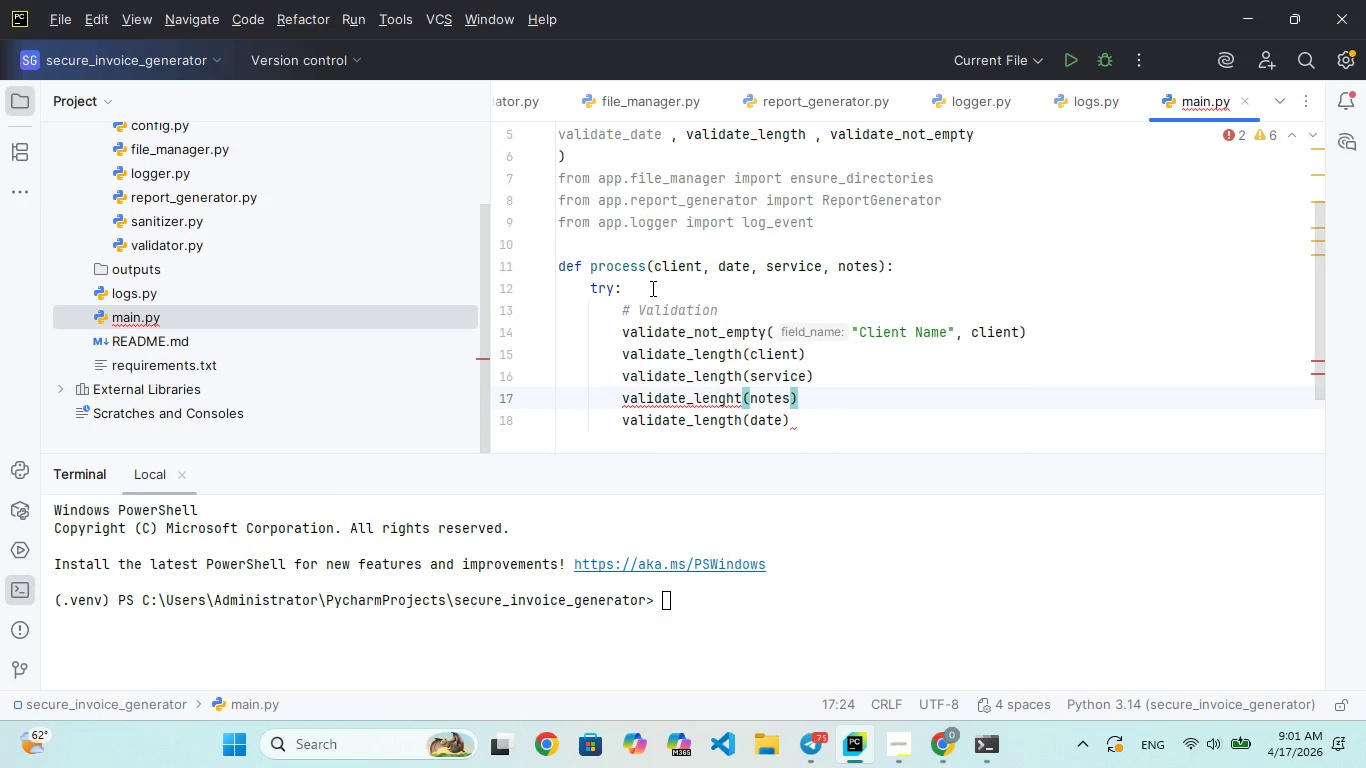 
key(Backspace)
key(Backspace)
key(Backspace)
key(Backspace)
key(Backspace)
key(Backspace)
type(lenght)
key(Backspace)
key(Backspace)
type(th)
 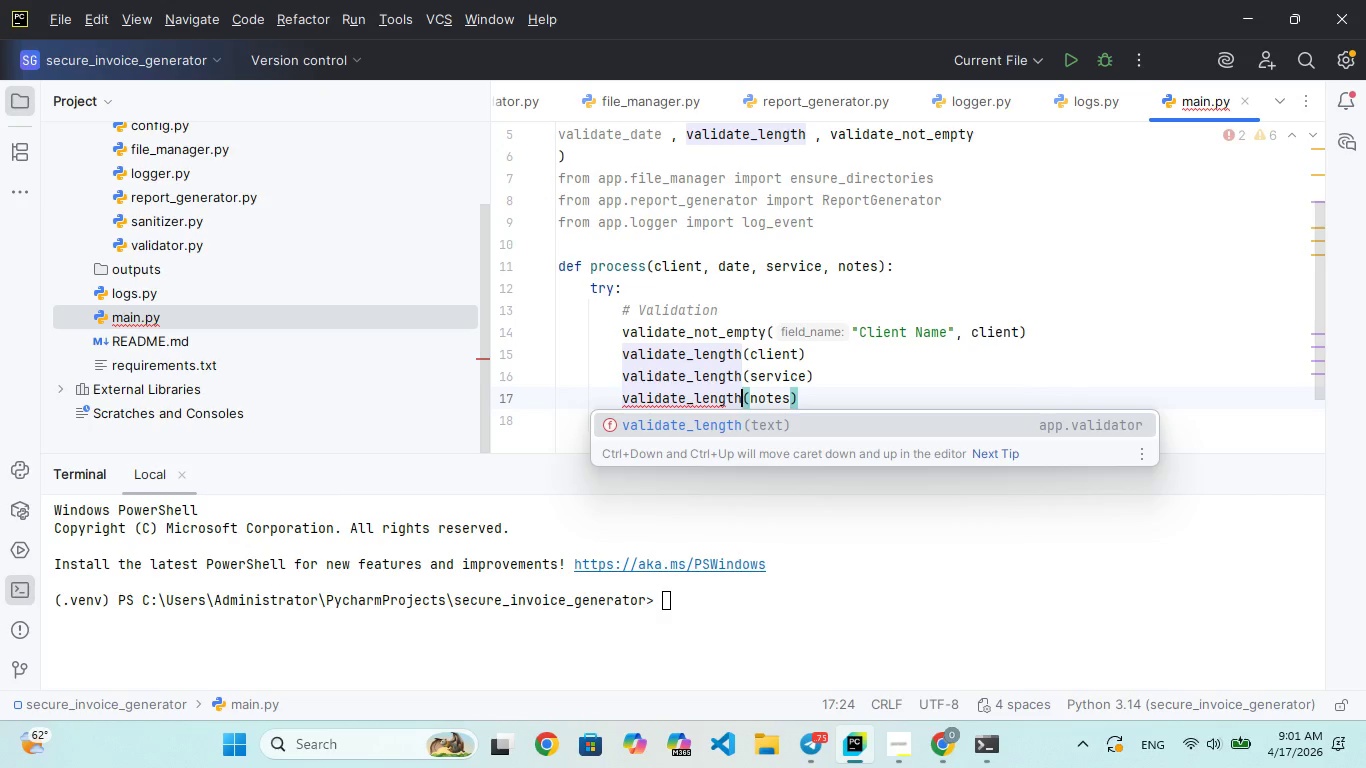 
key(ArrowRight)
 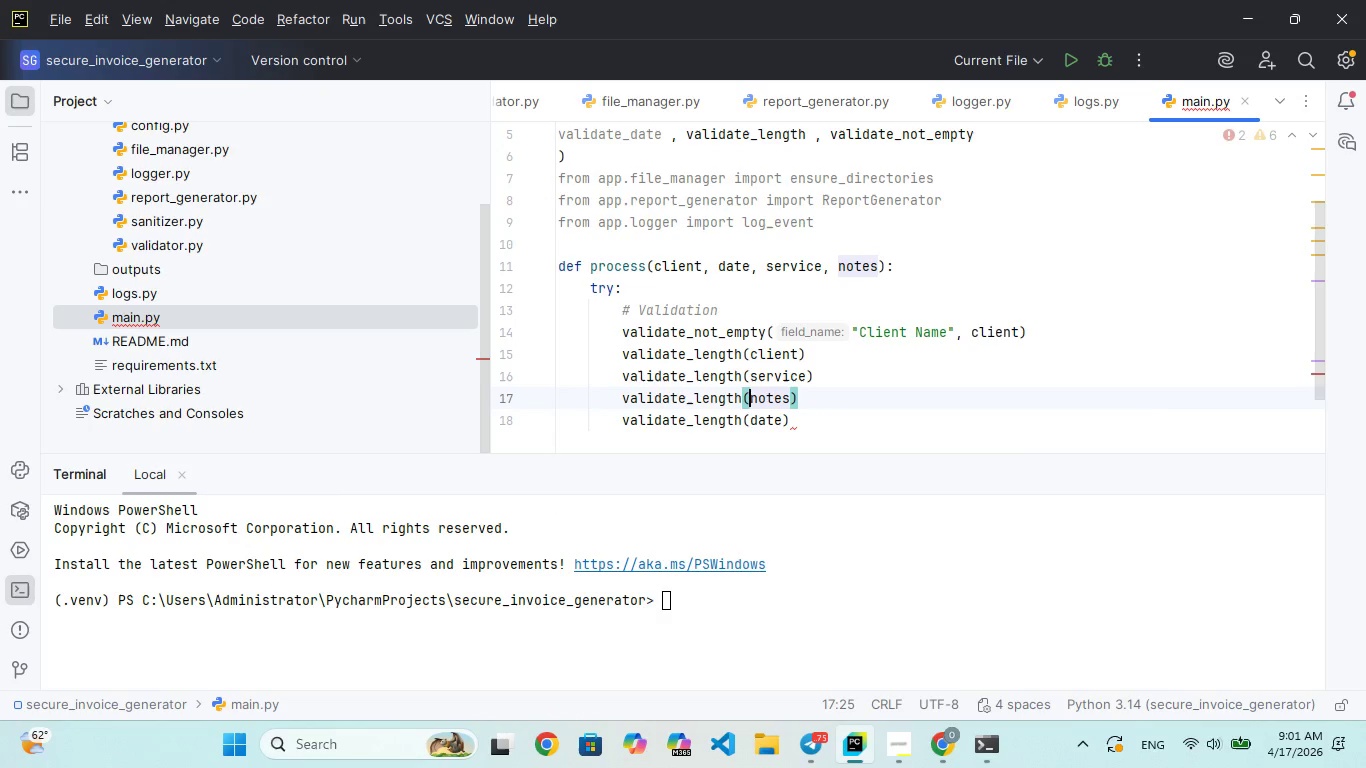 
key(ArrowRight)
 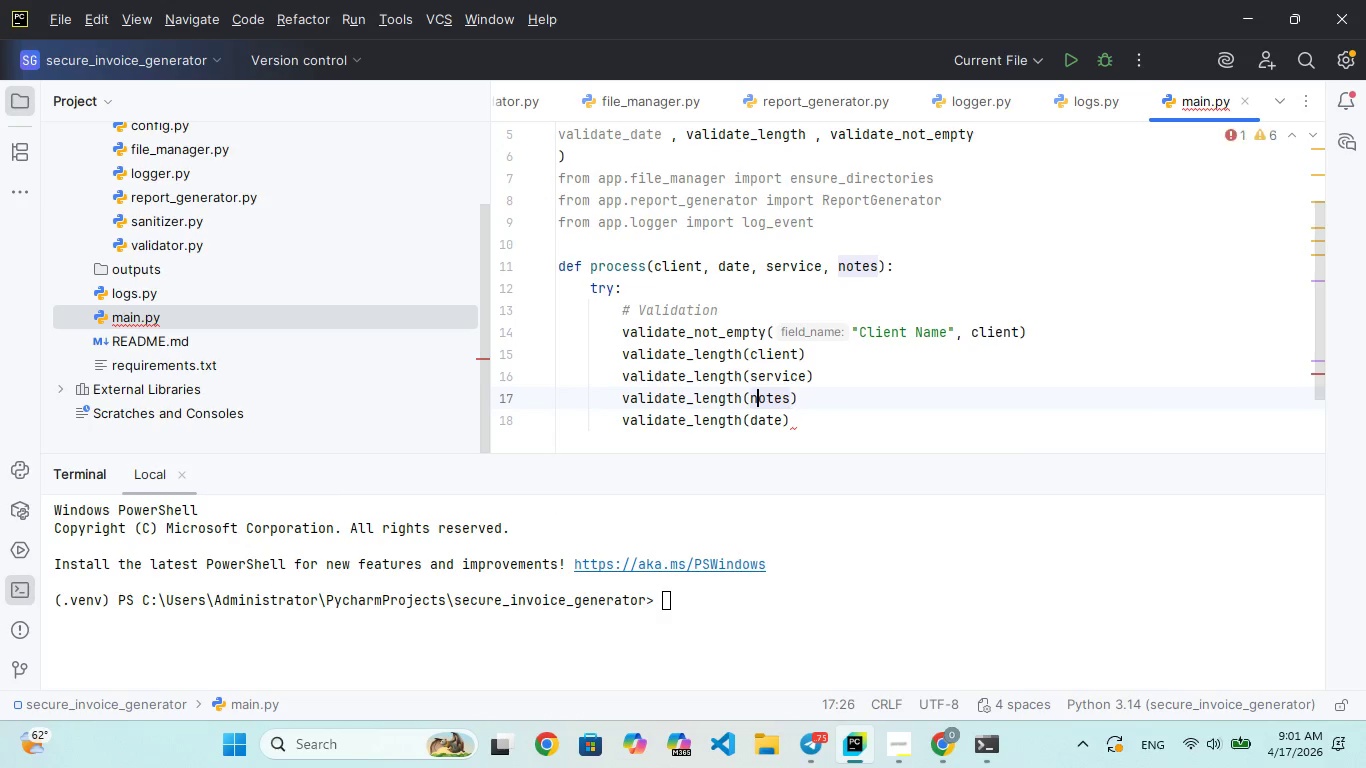 
key(ArrowRight)
 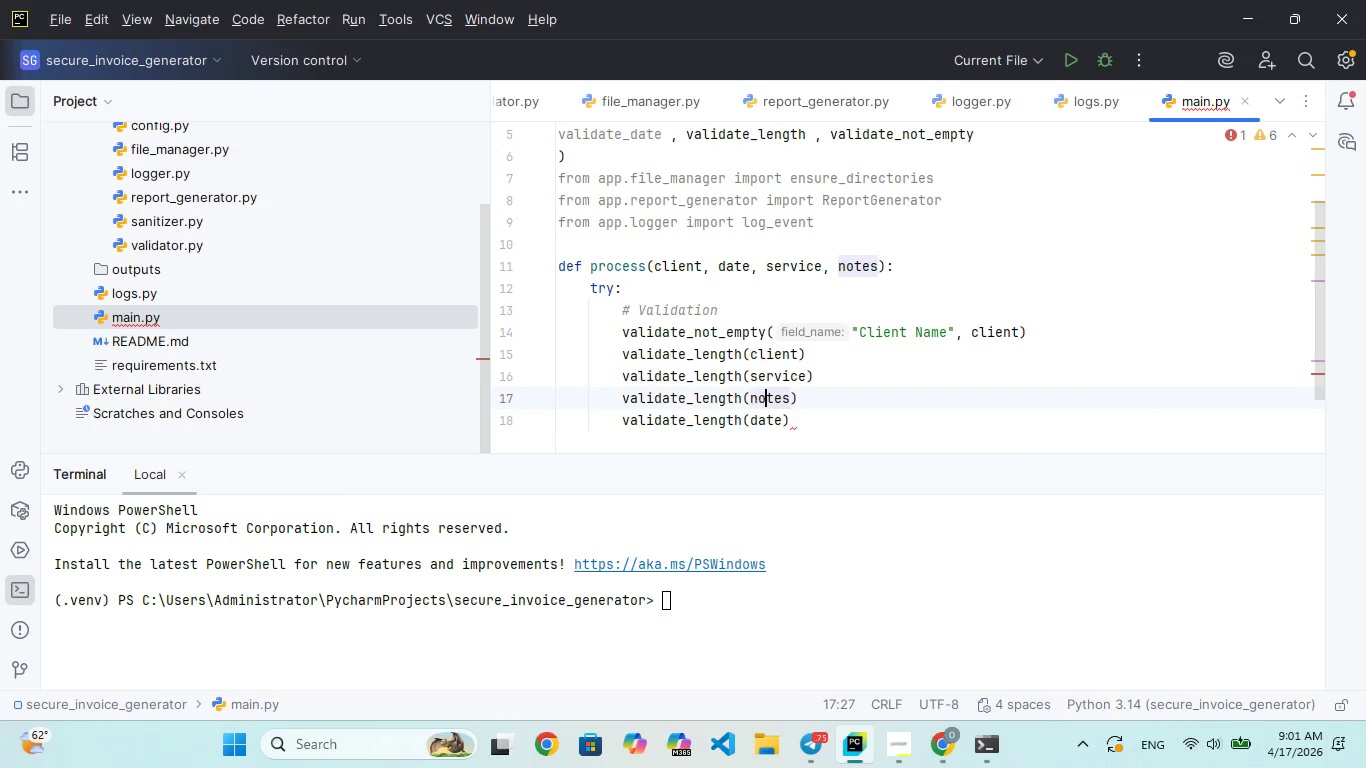 
hold_key(key=ArrowRight, duration=0.36)
 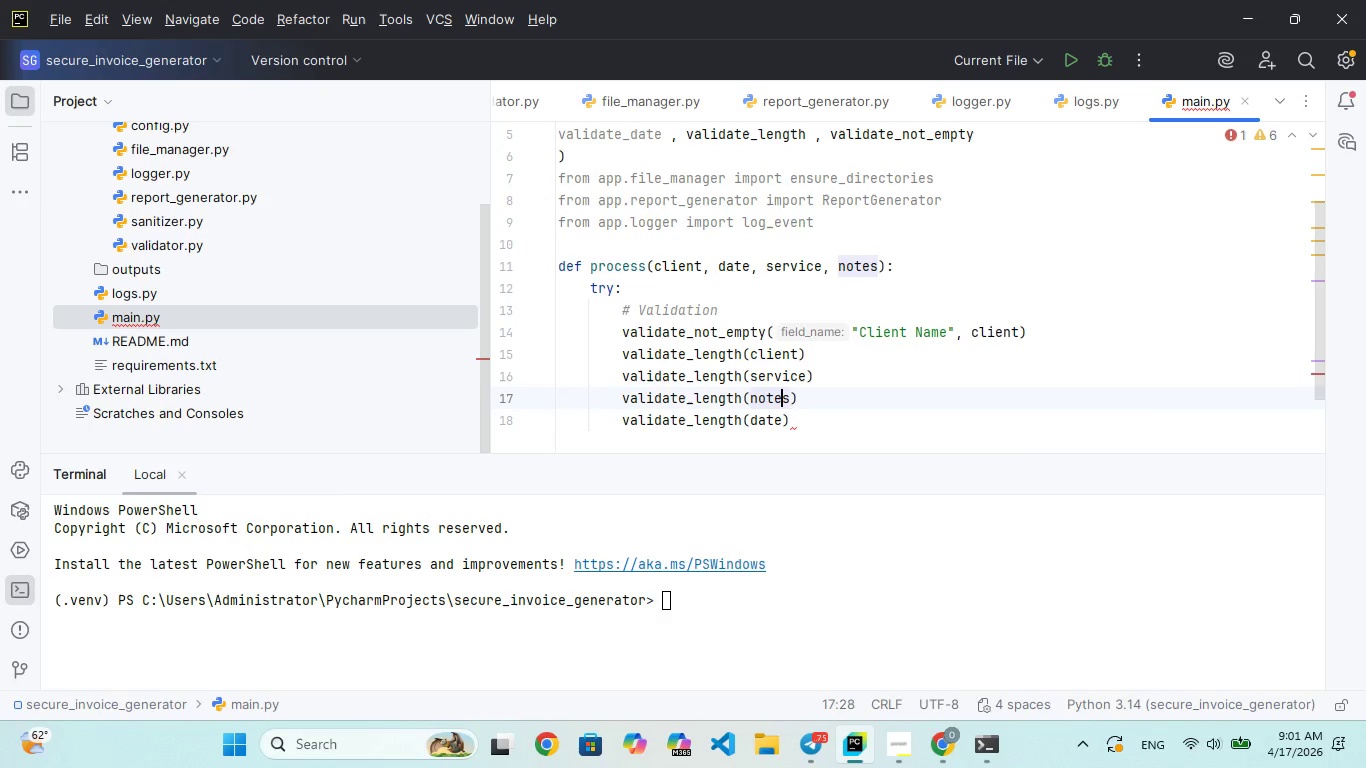 
key(ArrowRight)
 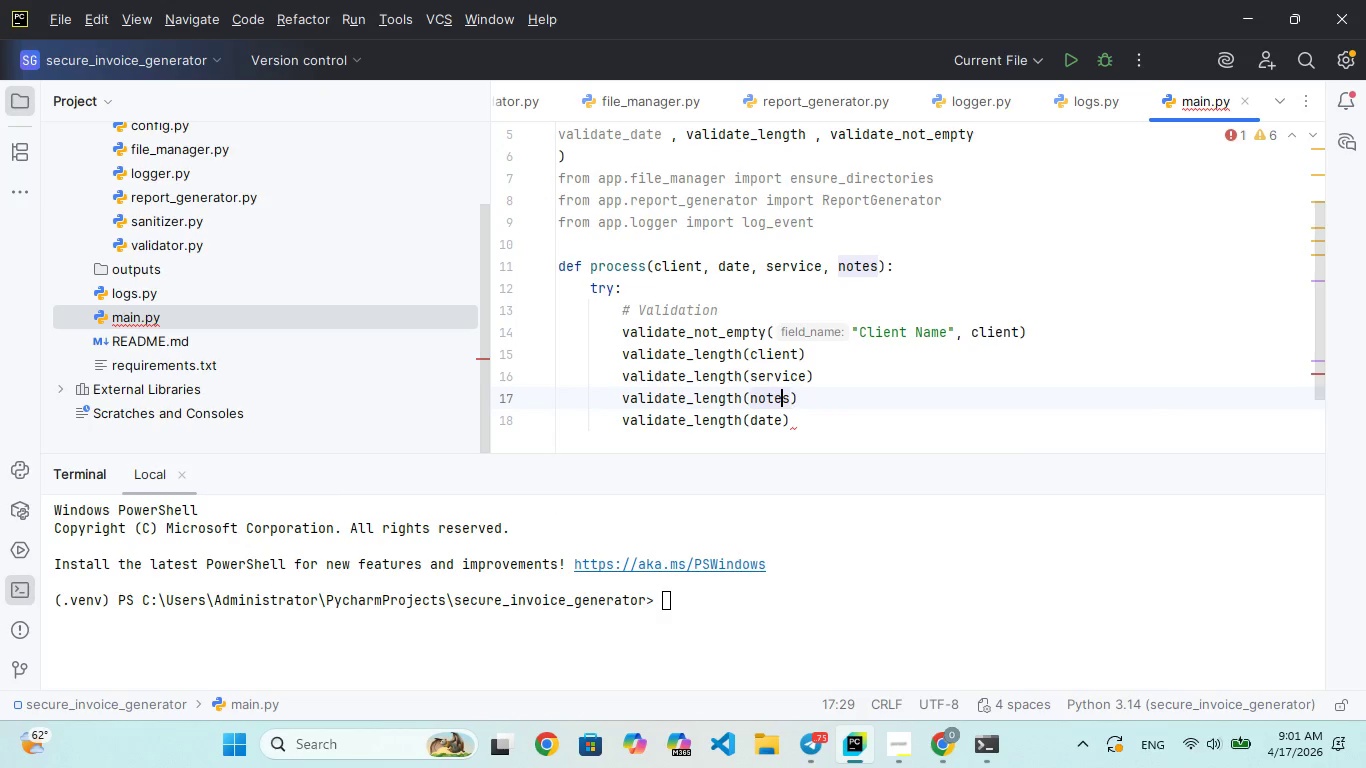 
key(ArrowRight)
 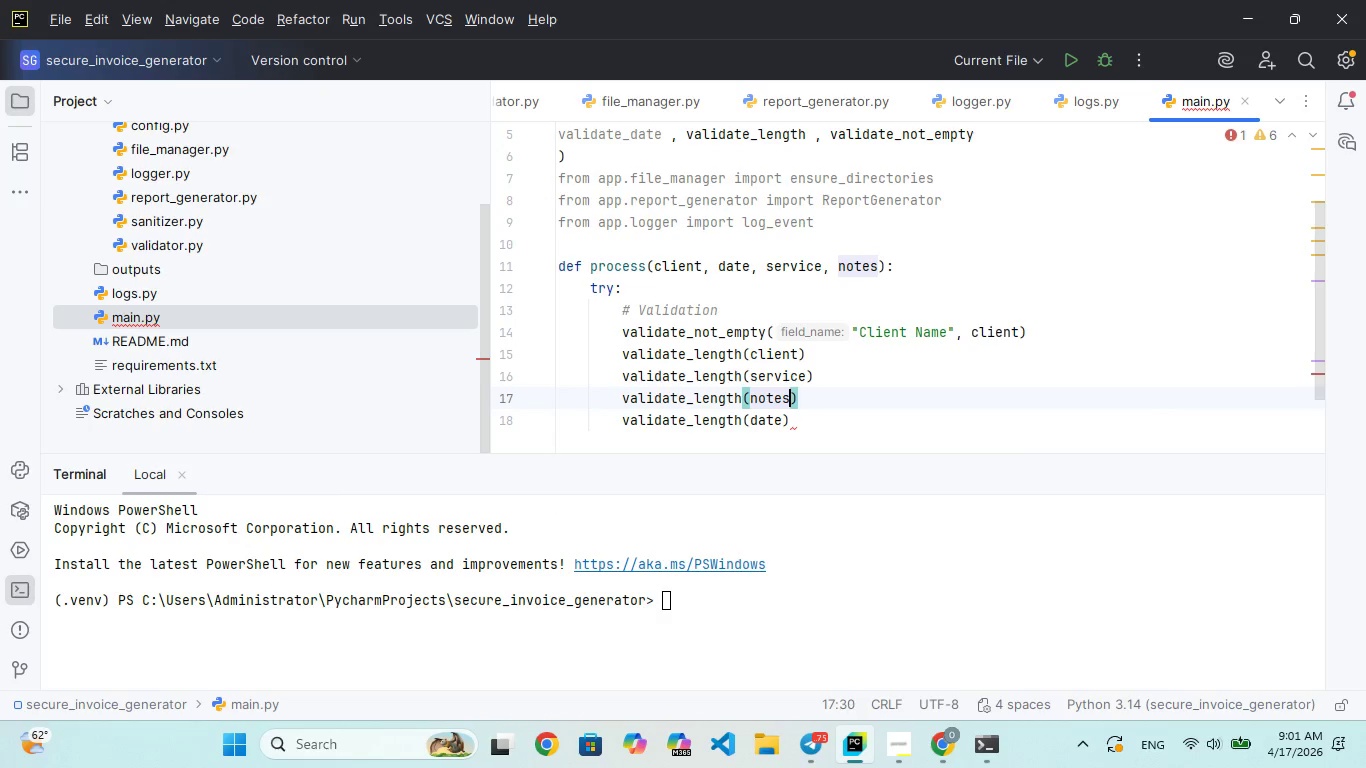 
key(ArrowRight)
 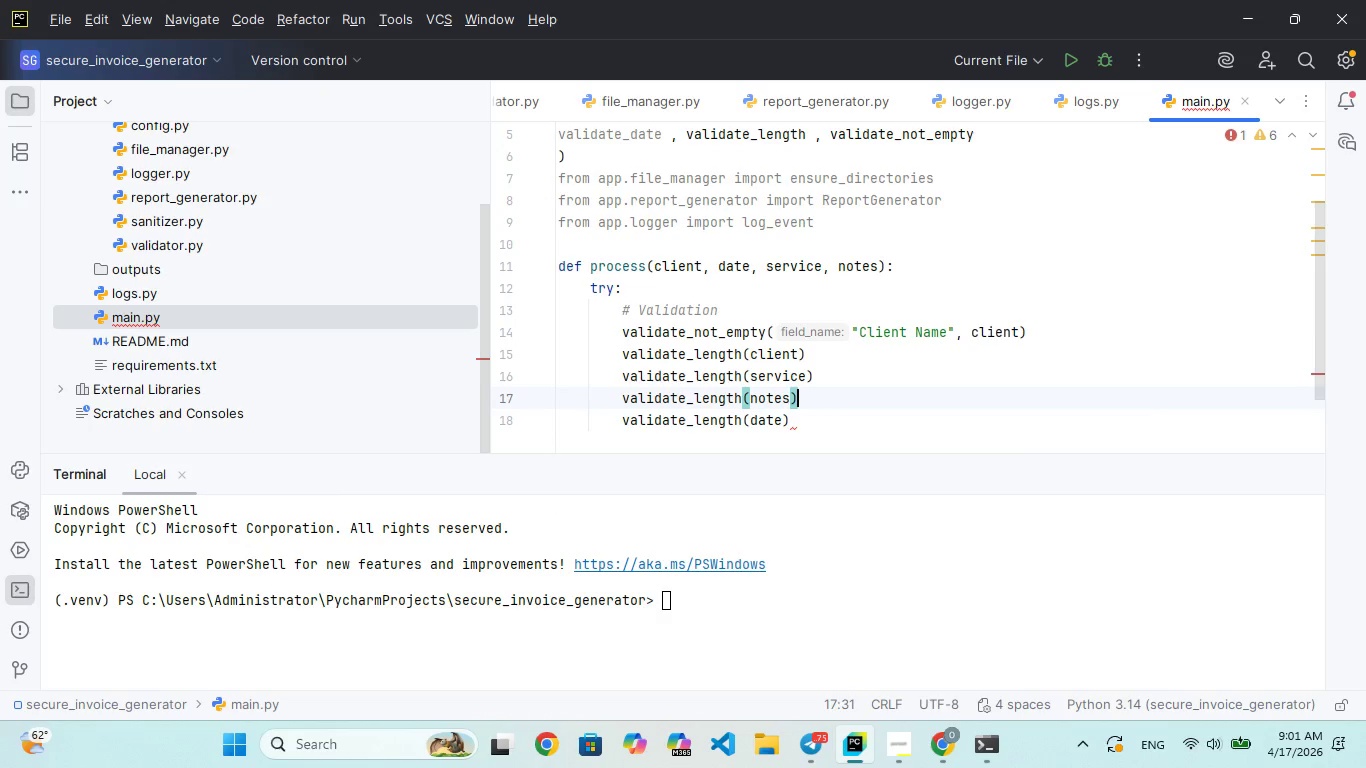 
key(ArrowDown)
 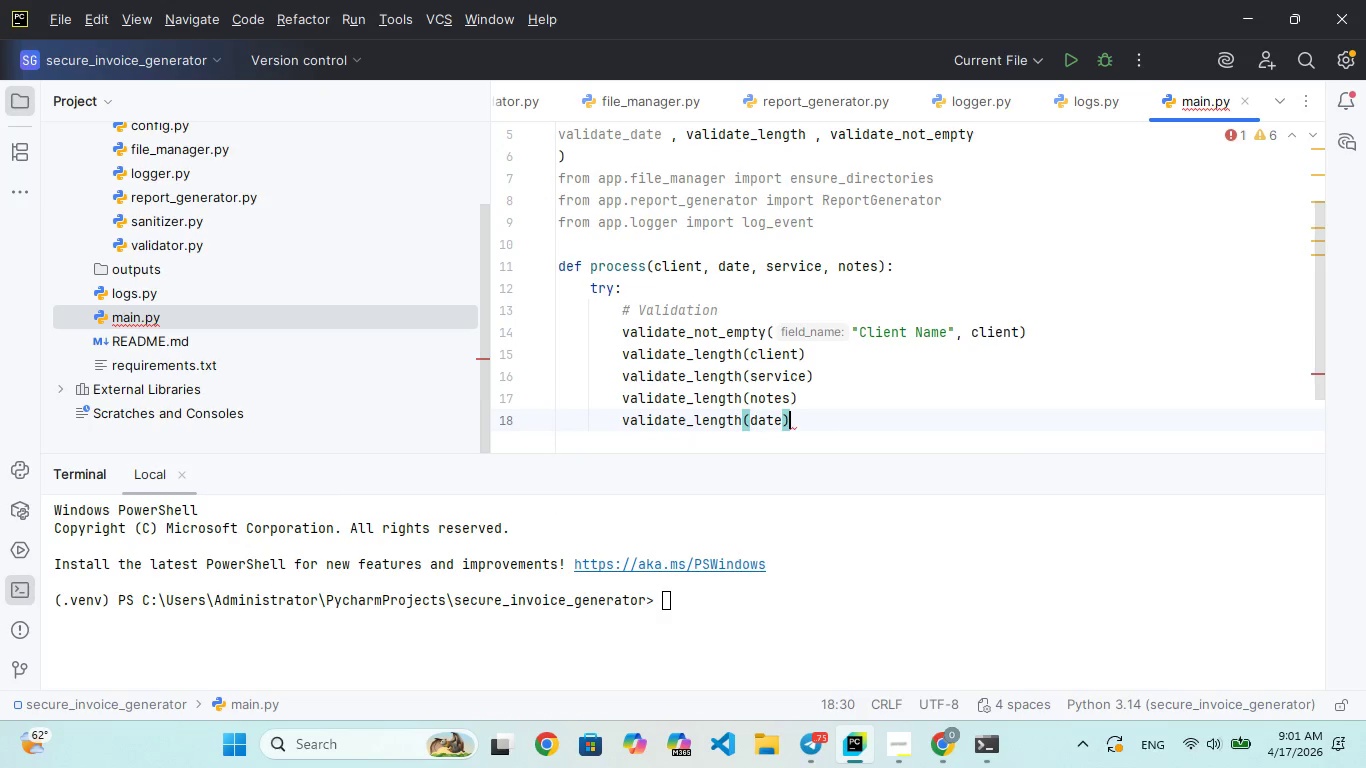 
key(ArrowDown)
 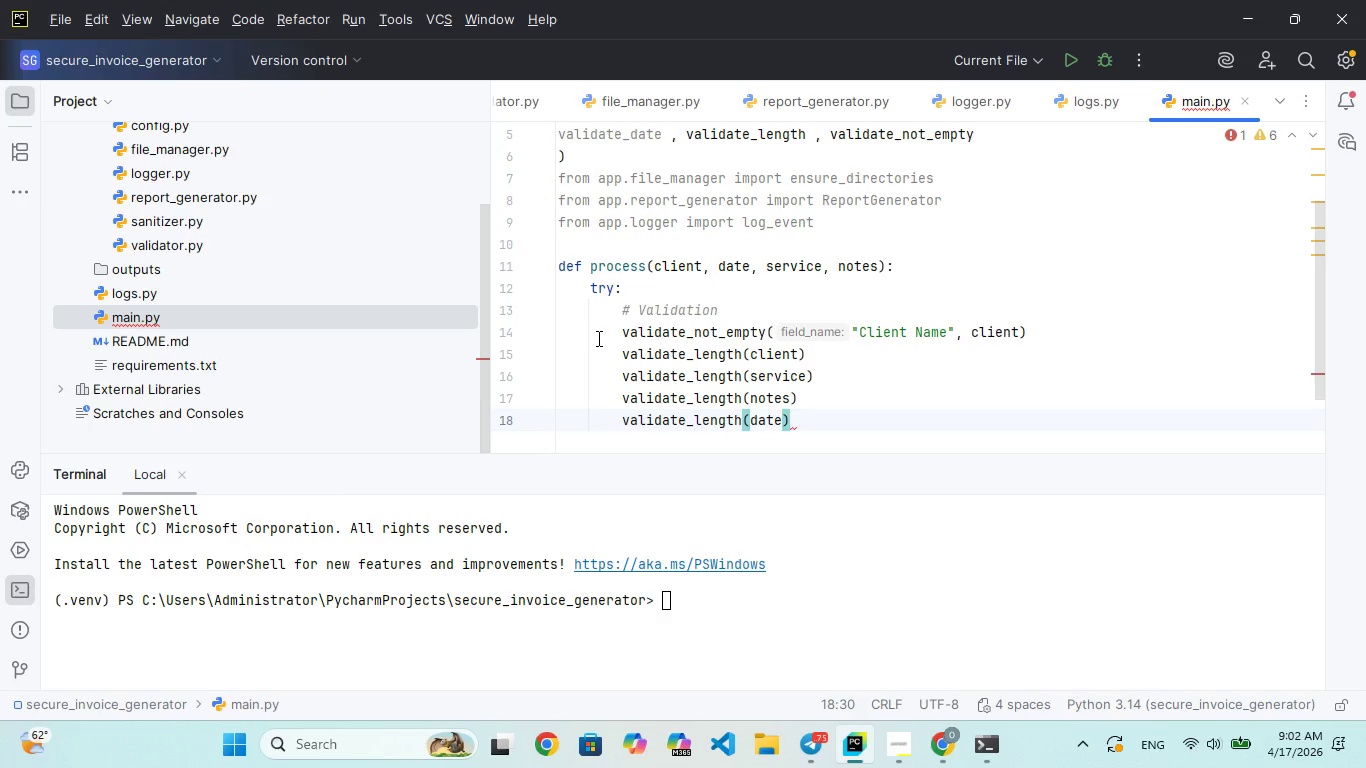 
wait(28.59)
 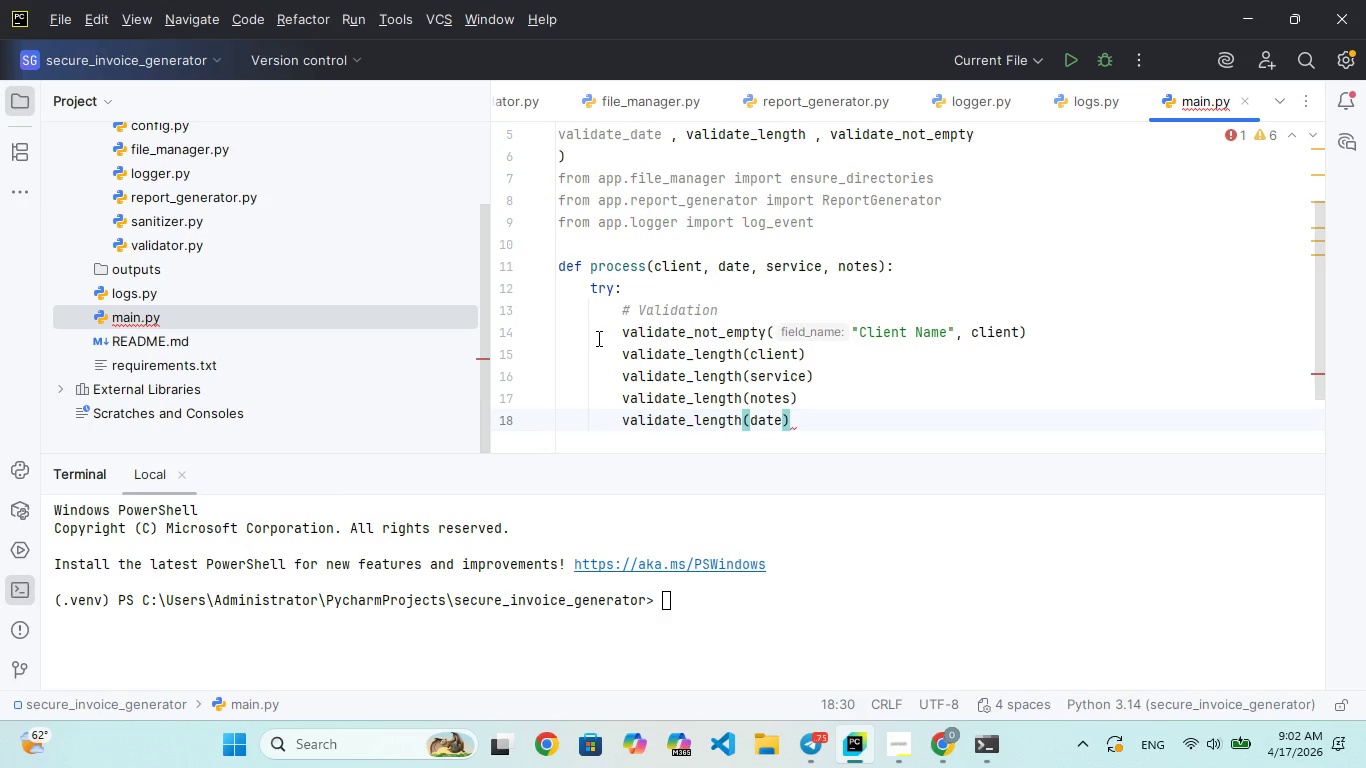 
key(Enter)
 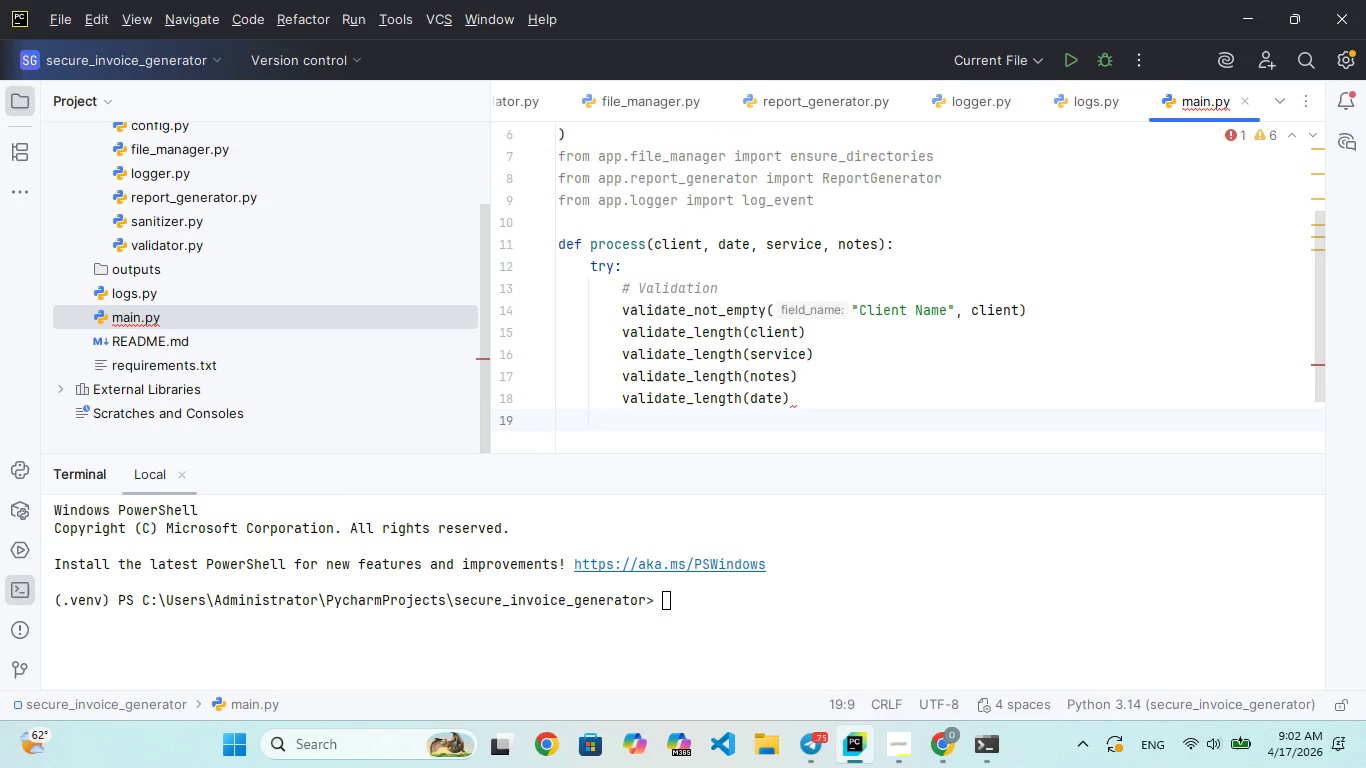 
key(Enter)
 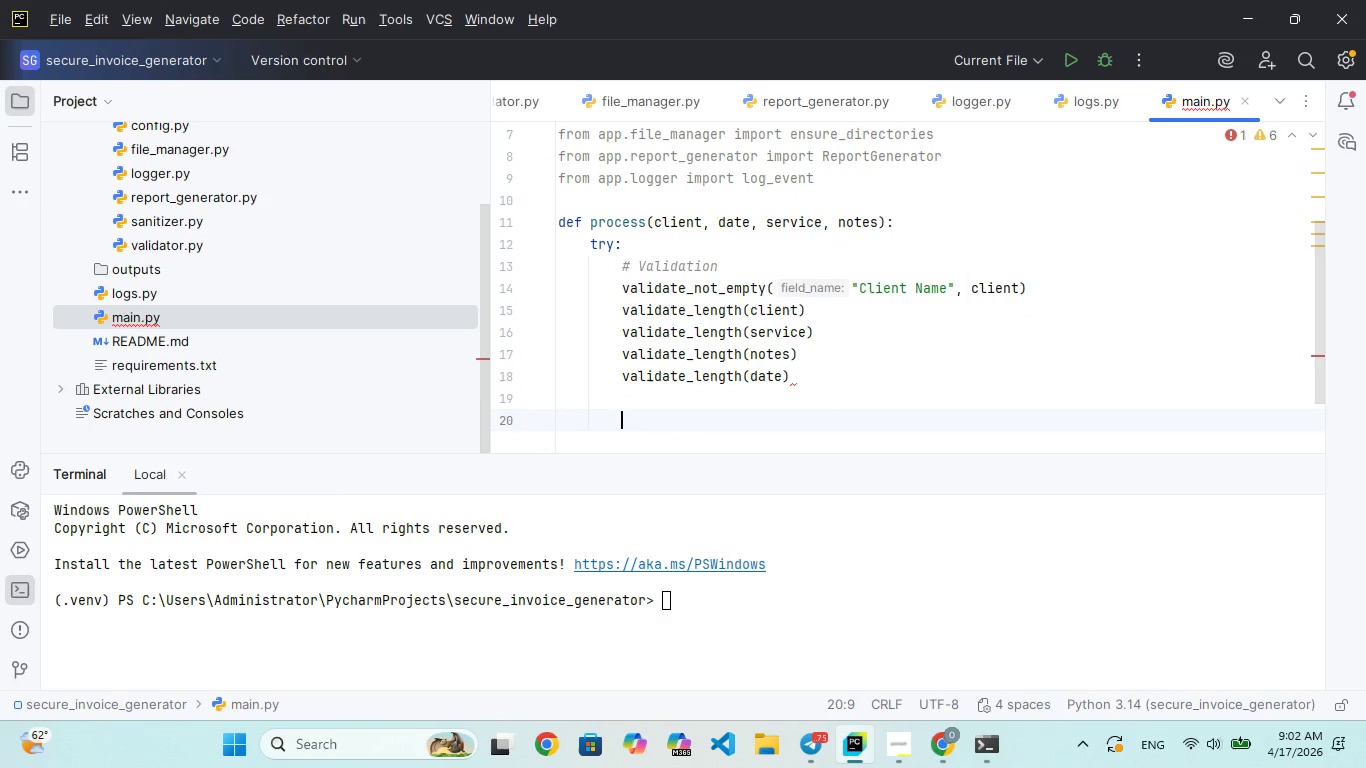 
key(Shift+3)
 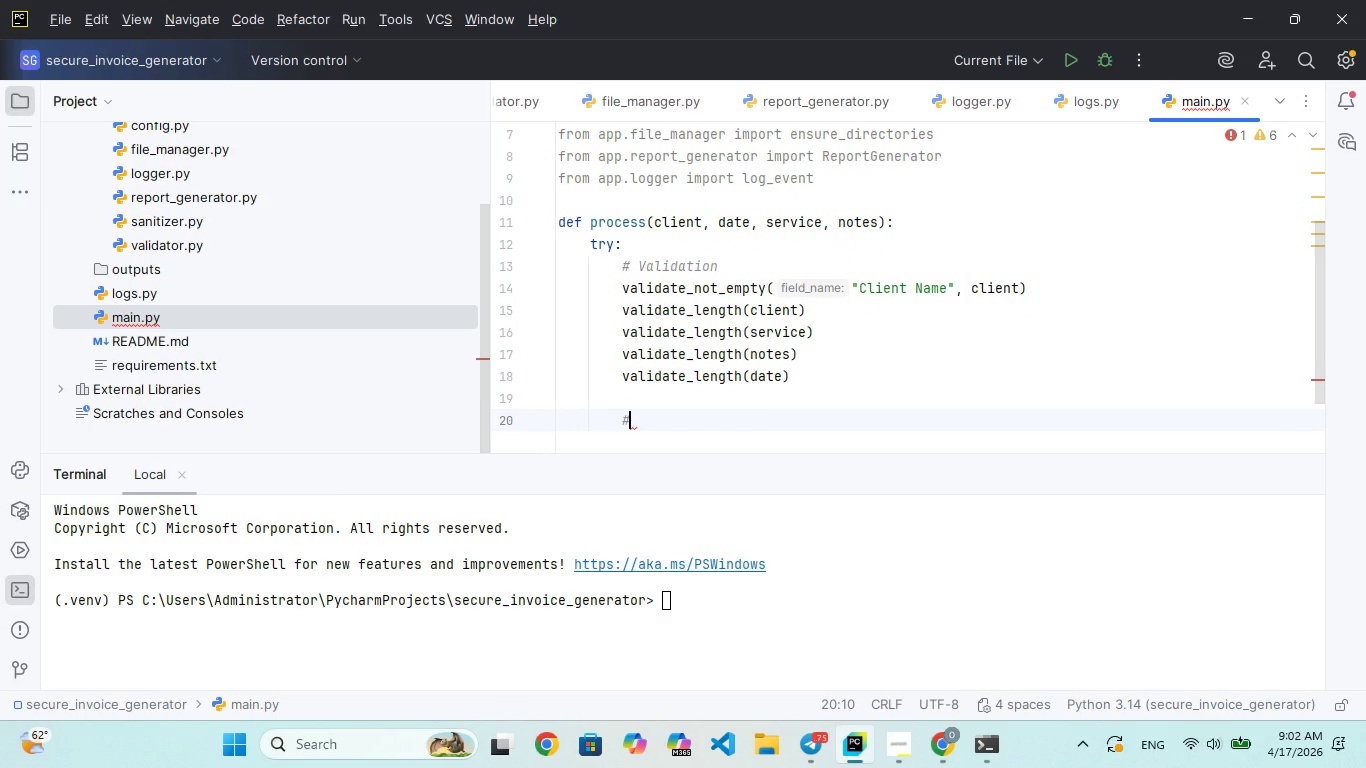 
type(Sani)
 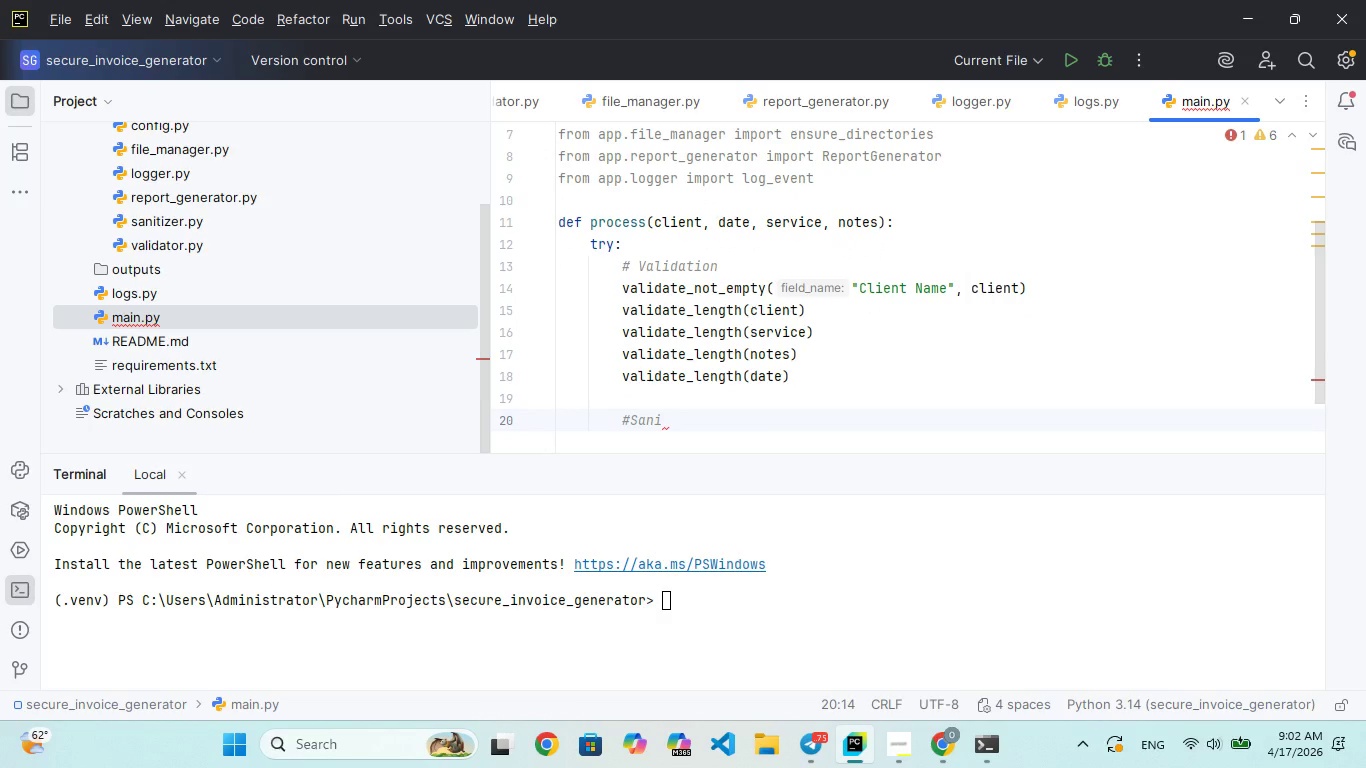 
hold_key(key=ArrowLeft, duration=0.45)
 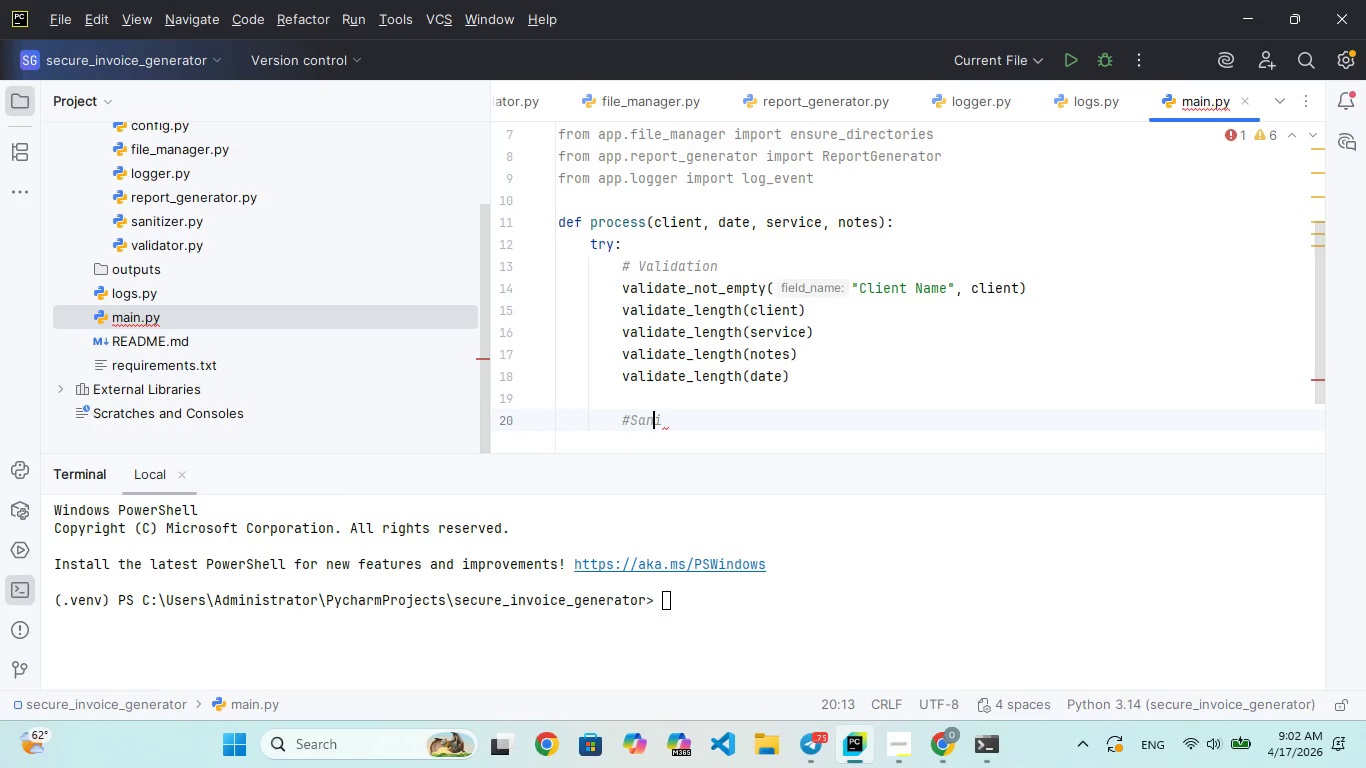 
key(ArrowLeft)
 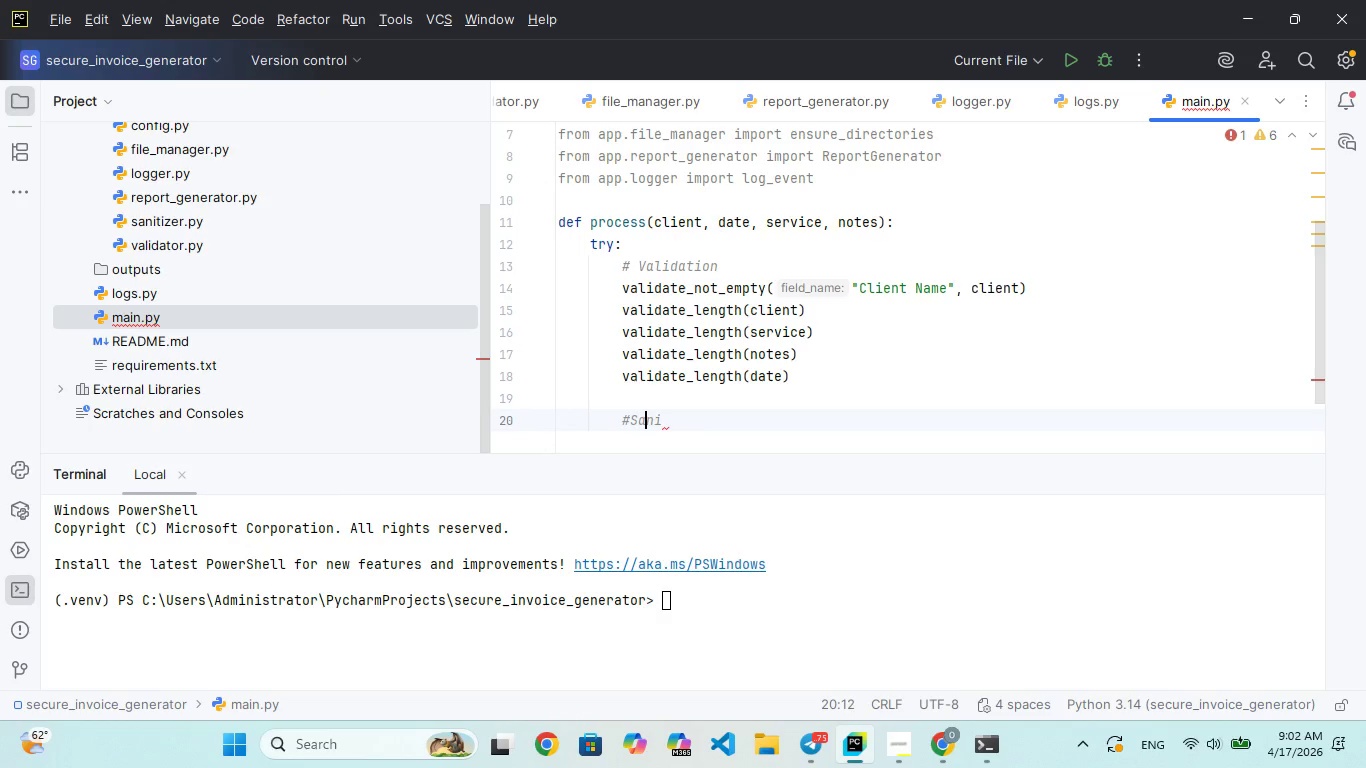 
key(ArrowLeft)
 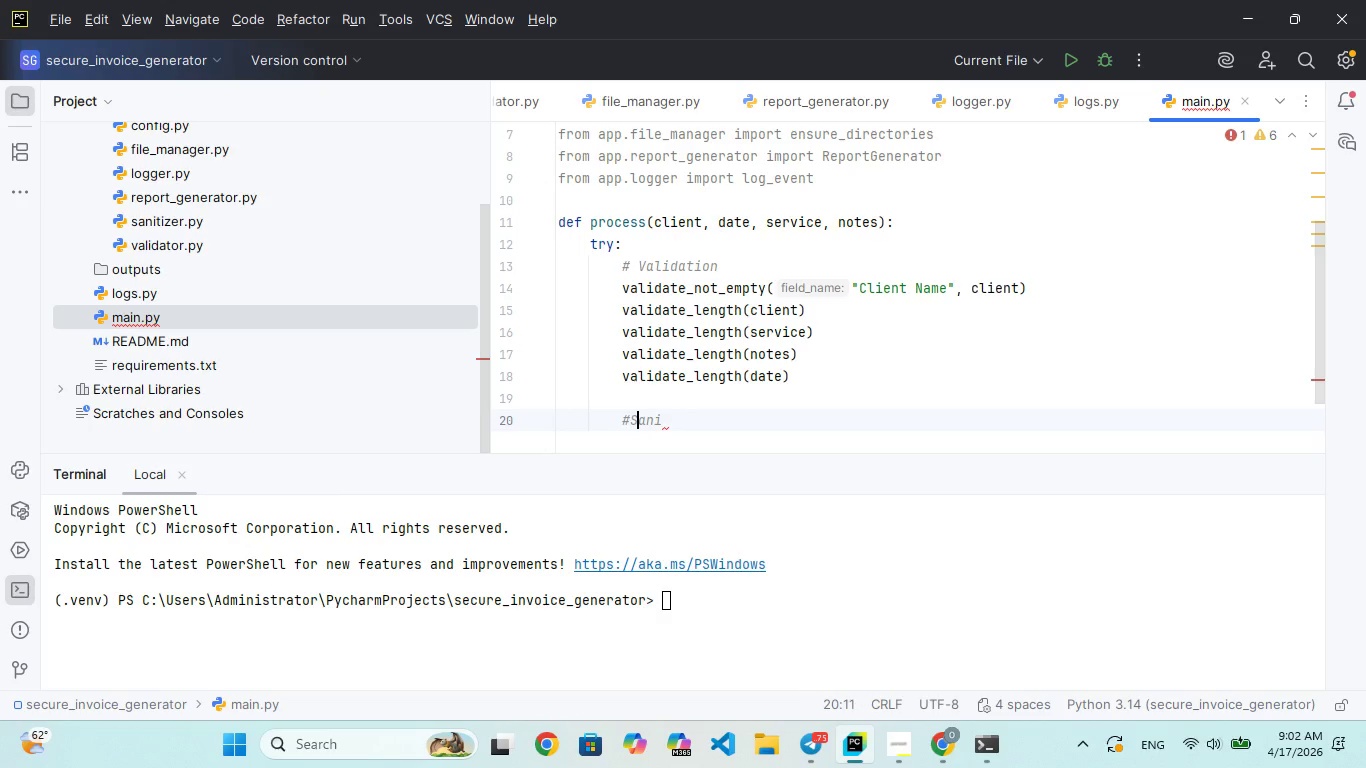 
key(ArrowLeft)
 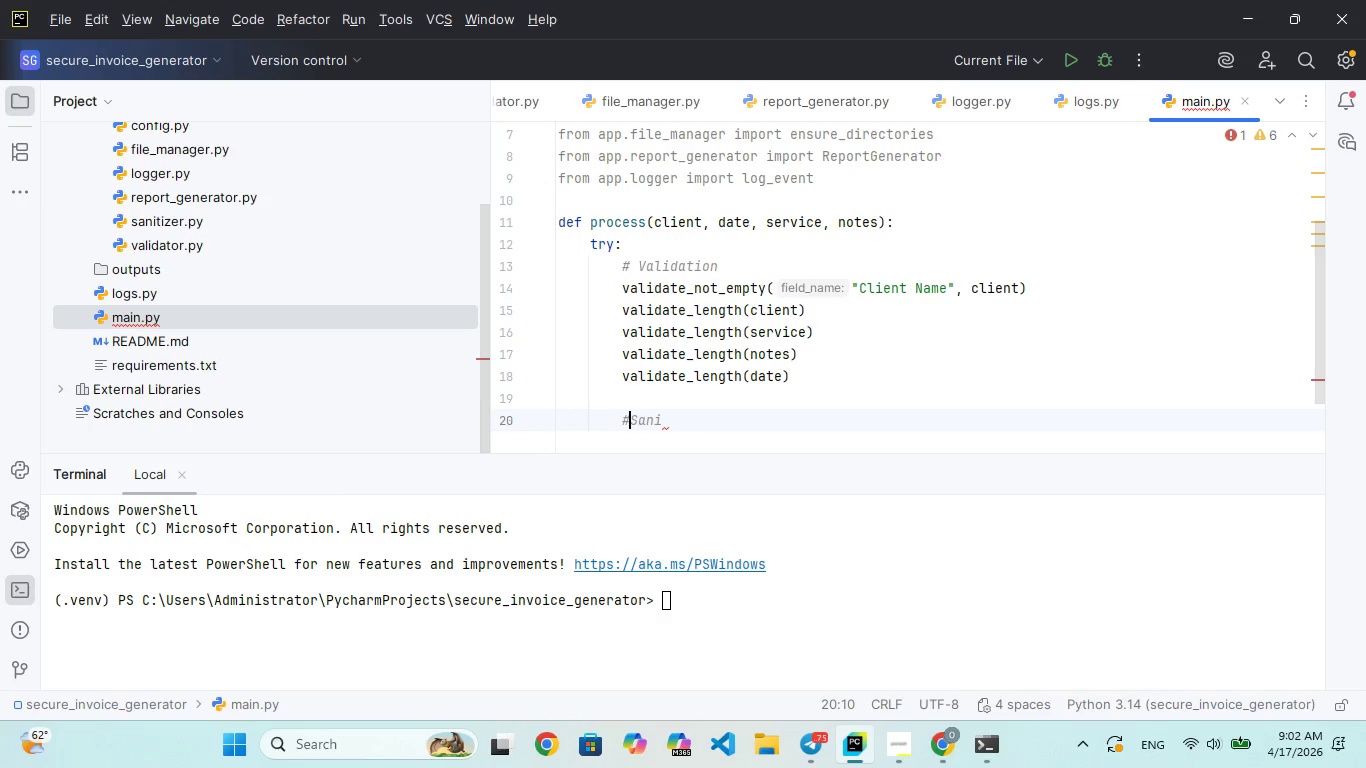 
key(Space)
 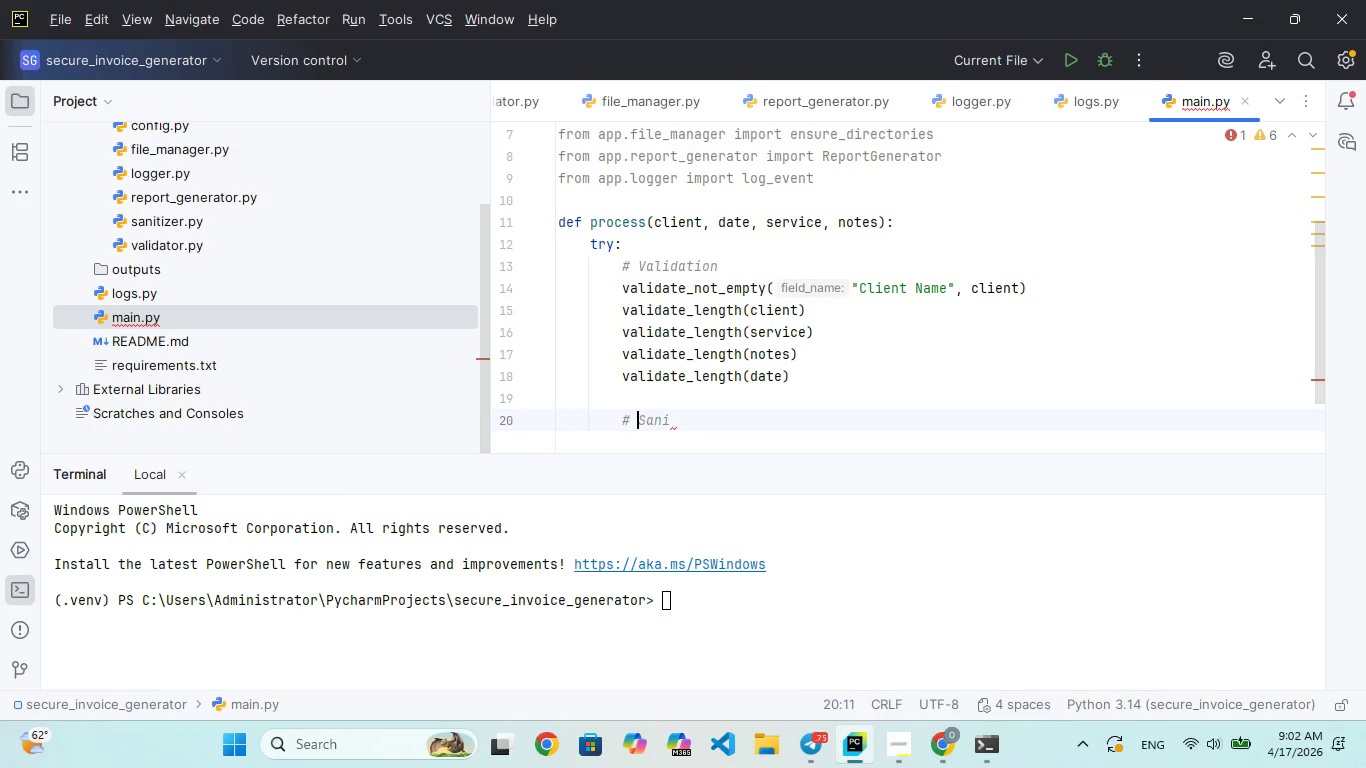 
key(ArrowRight)
 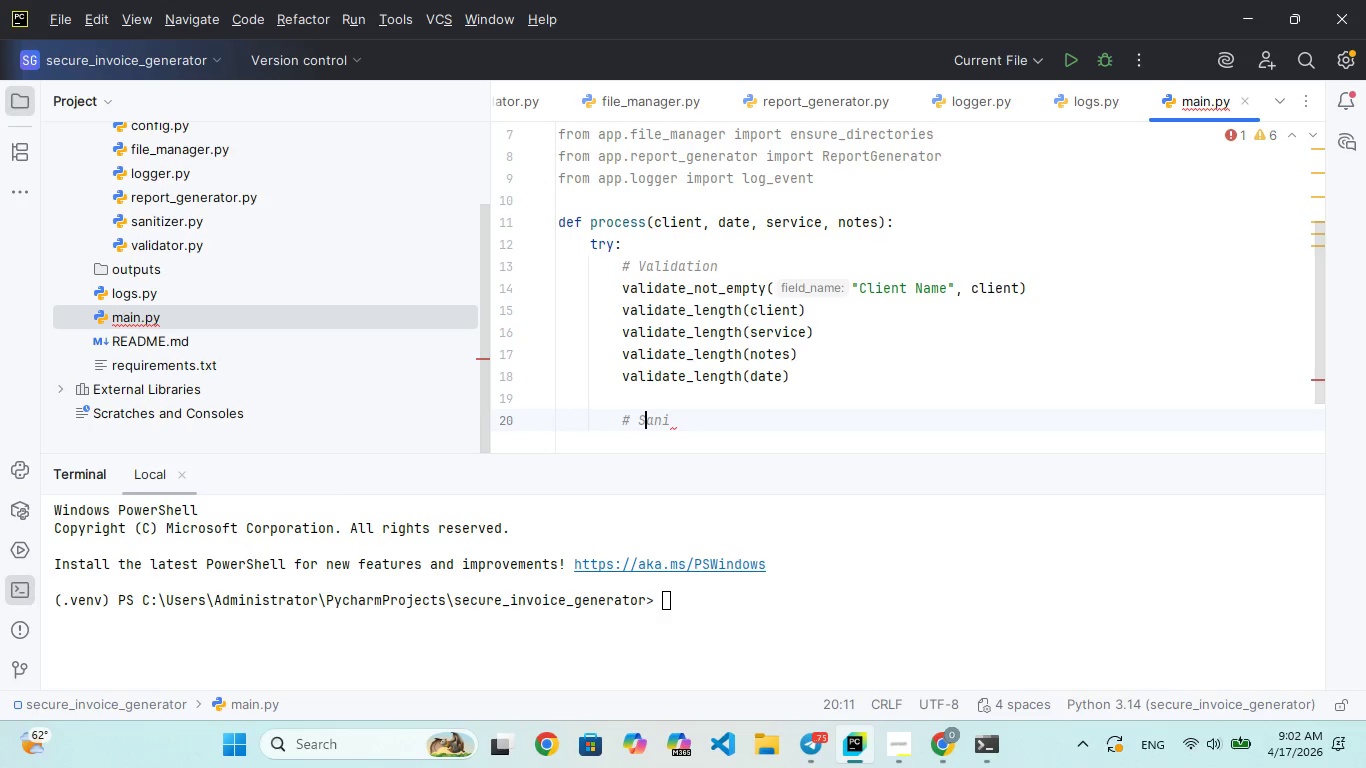 
key(ArrowRight)
 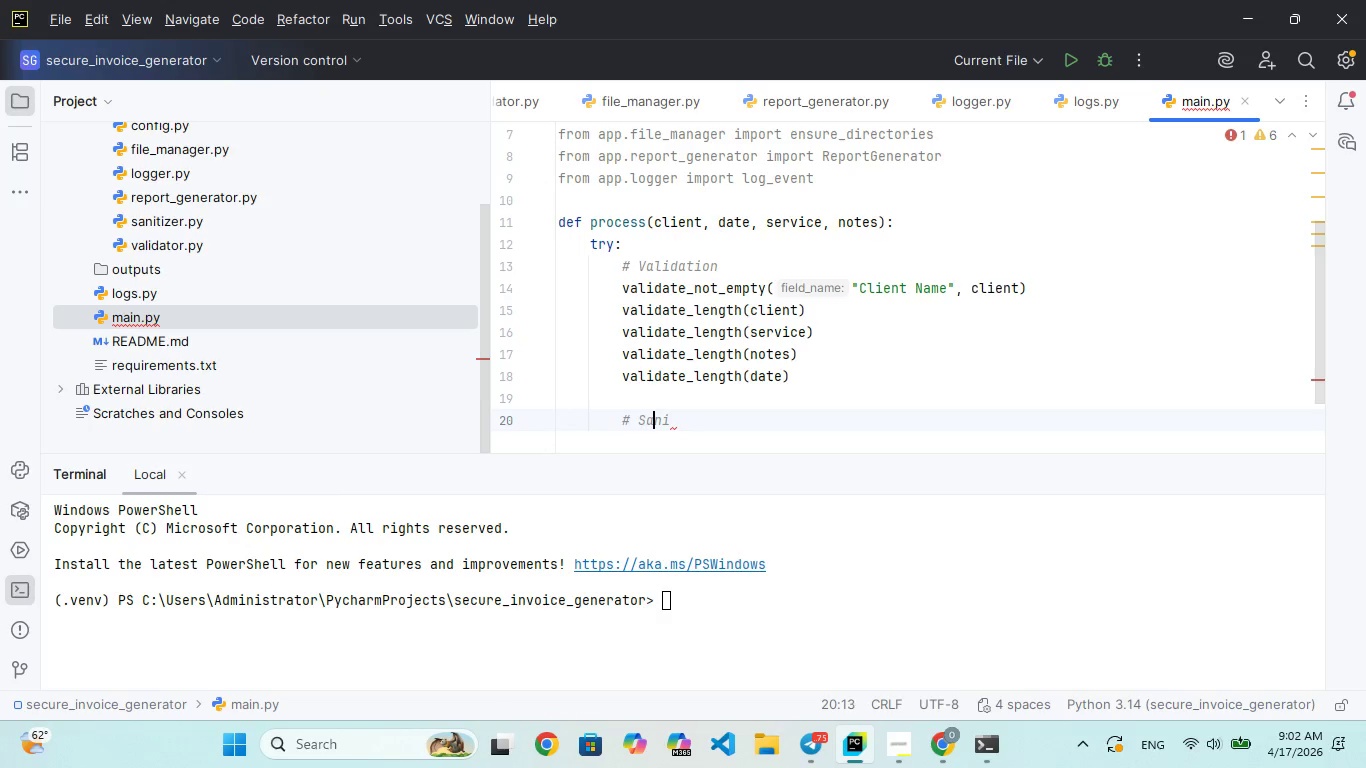 
key(ArrowRight)
 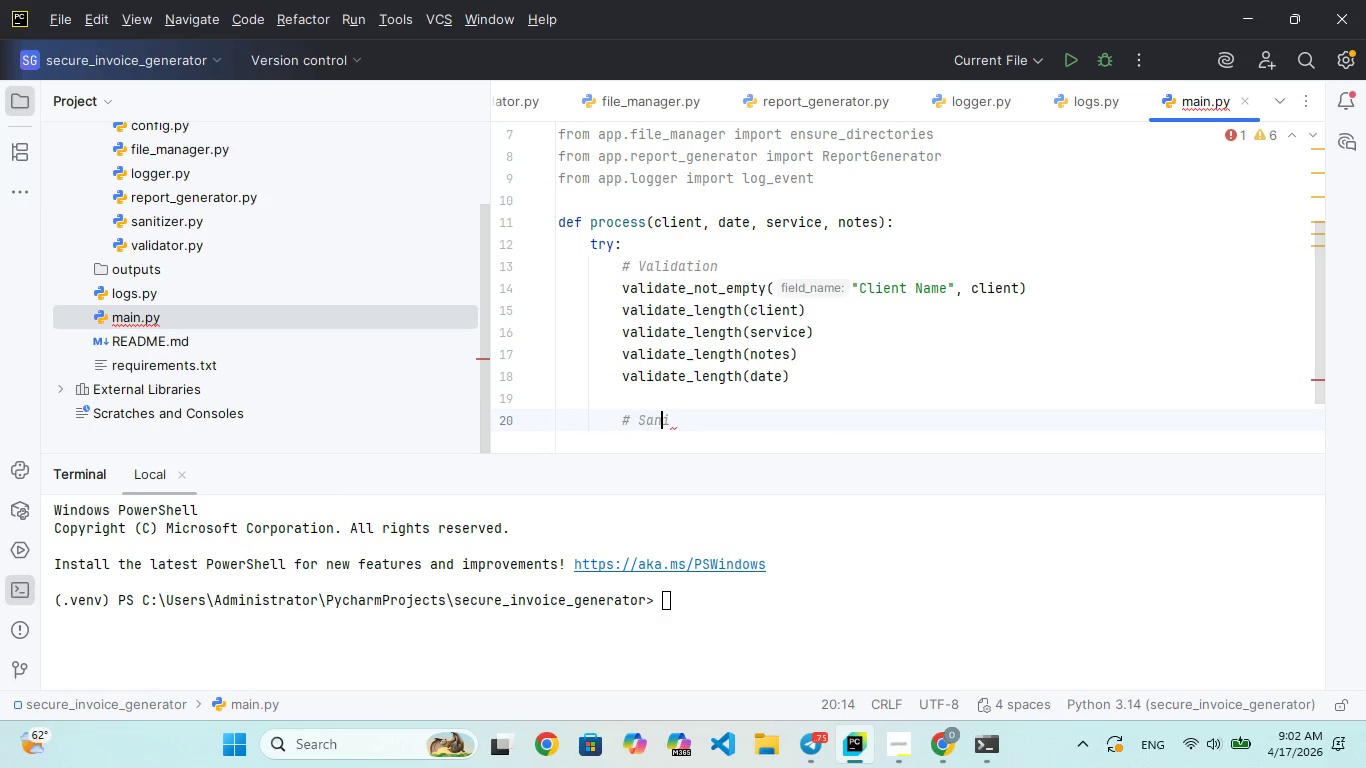 
key(ArrowRight)
 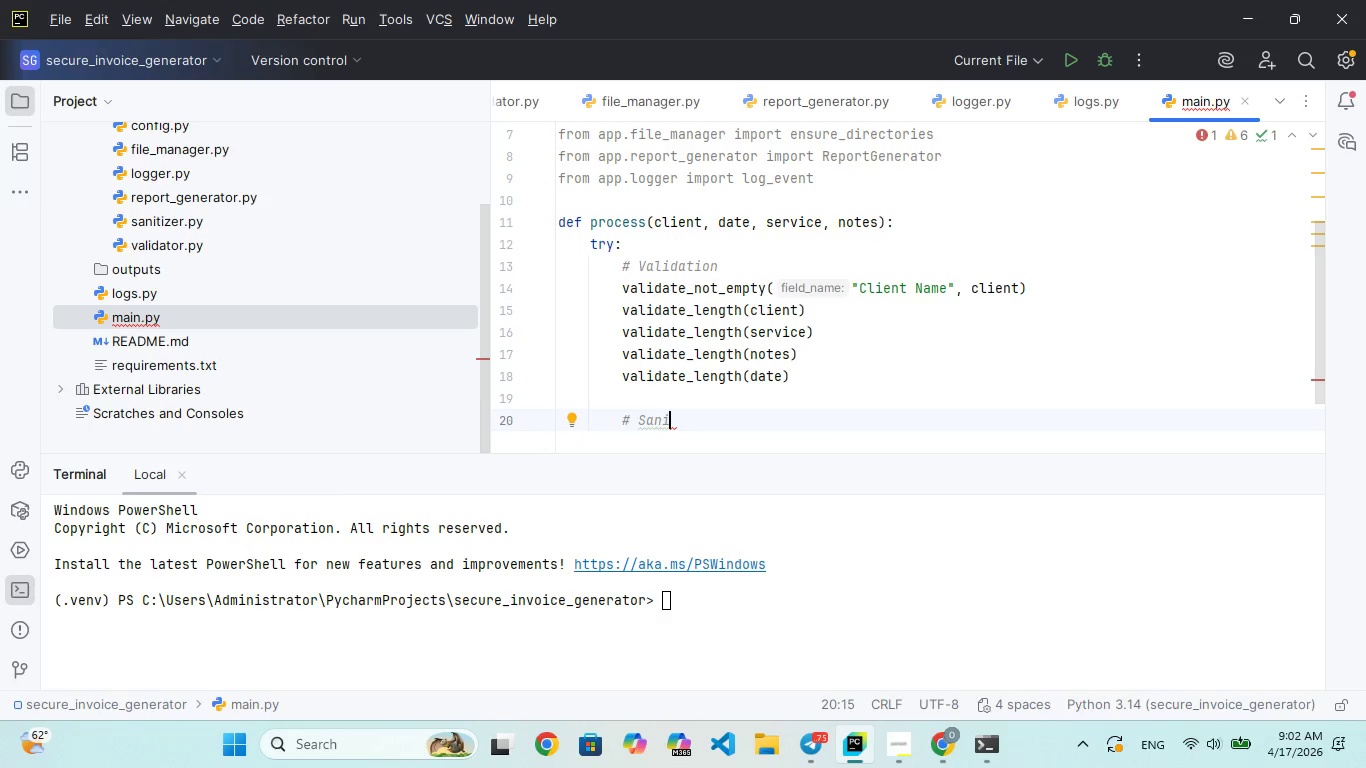 
type(tization)
 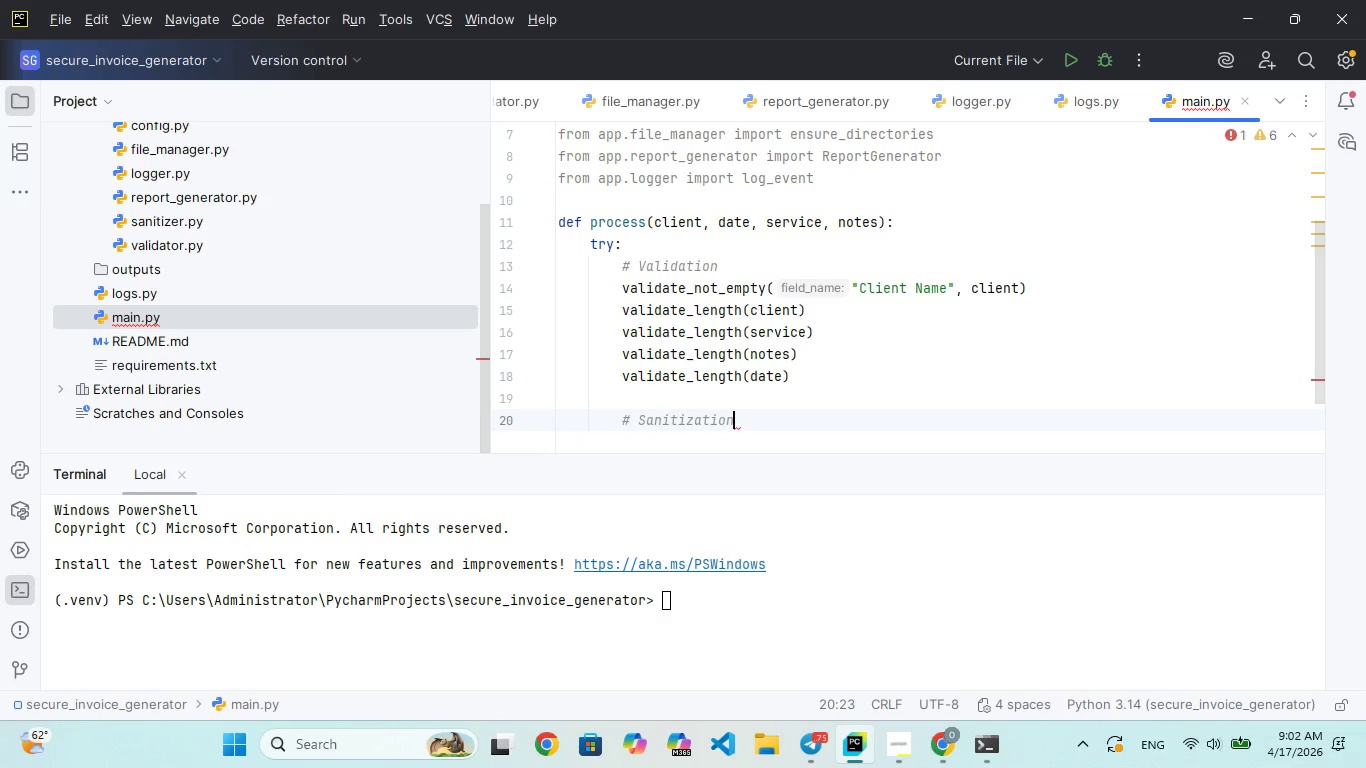 
key(Enter)
 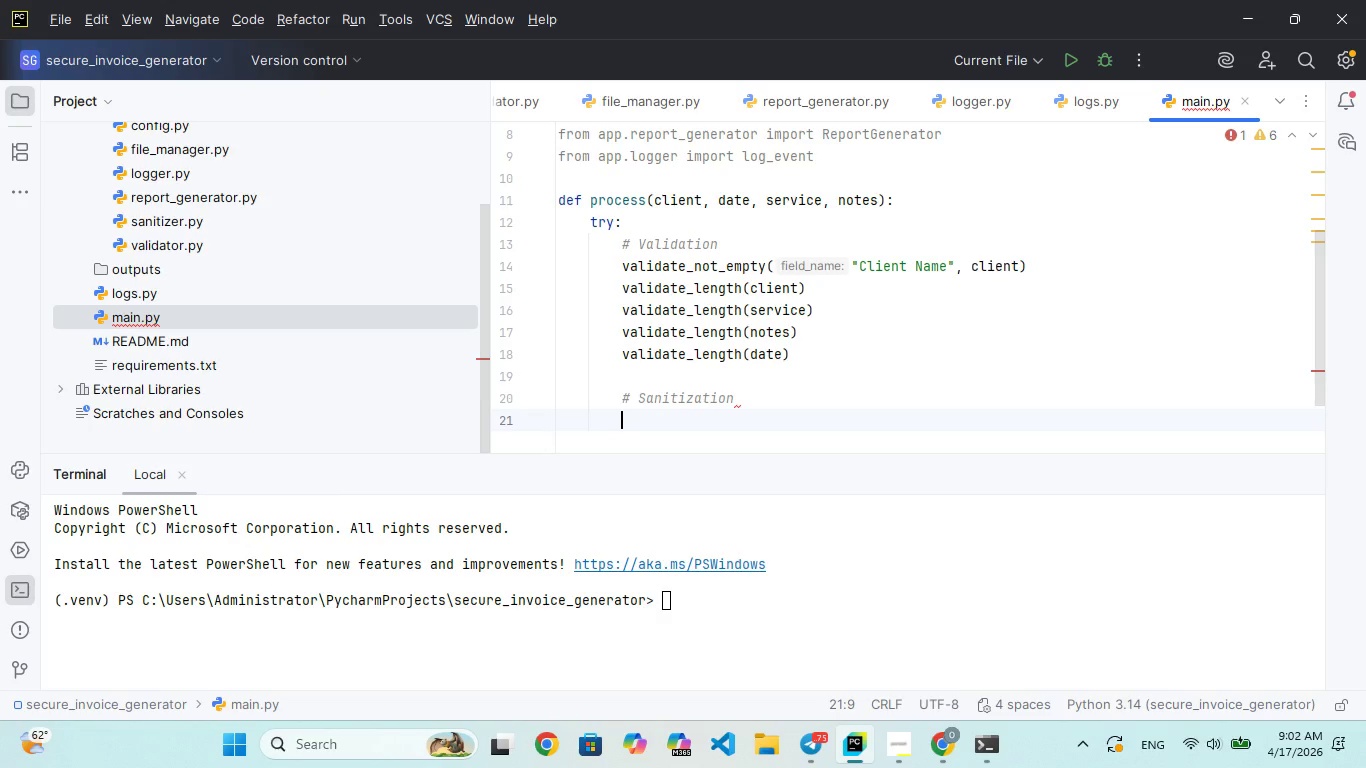 
type(client )
 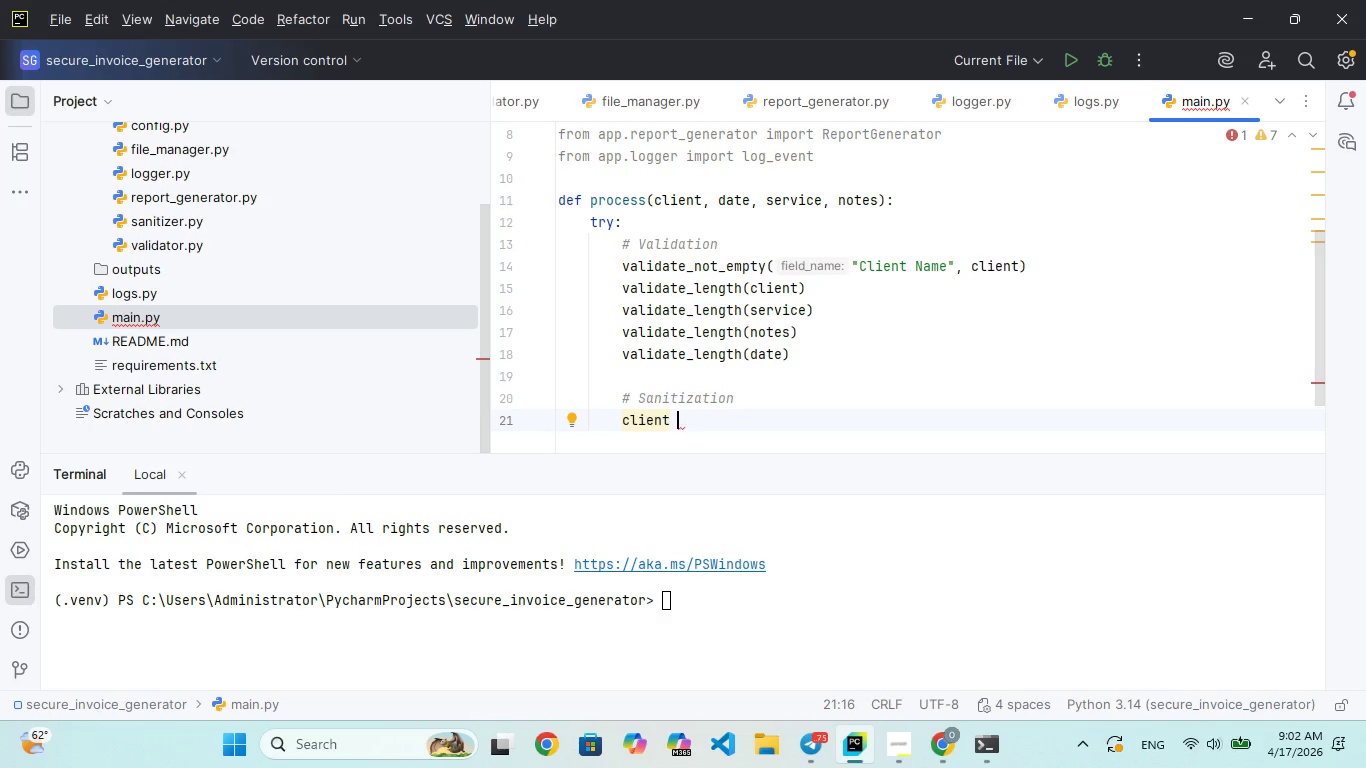 
type(= sanitie)
 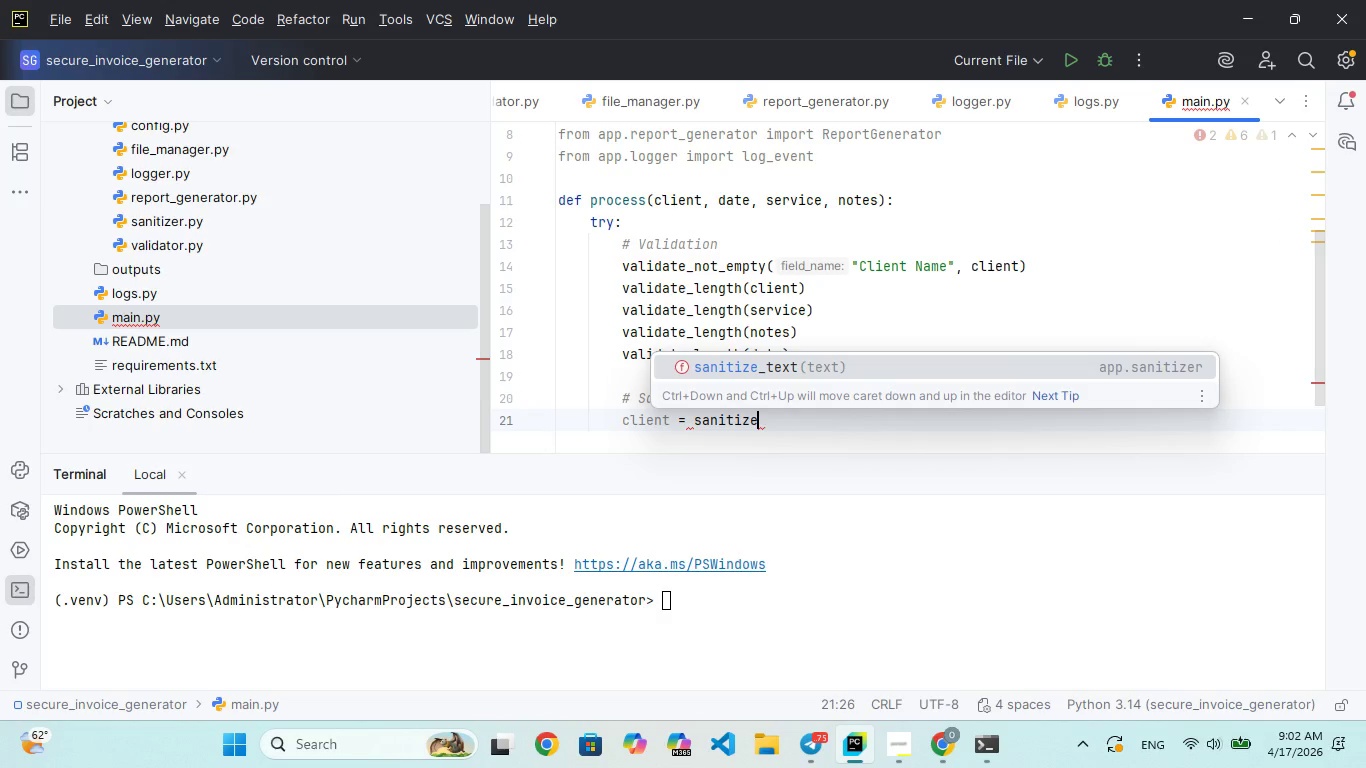 
hold_key(key=Z, duration=0.31)
 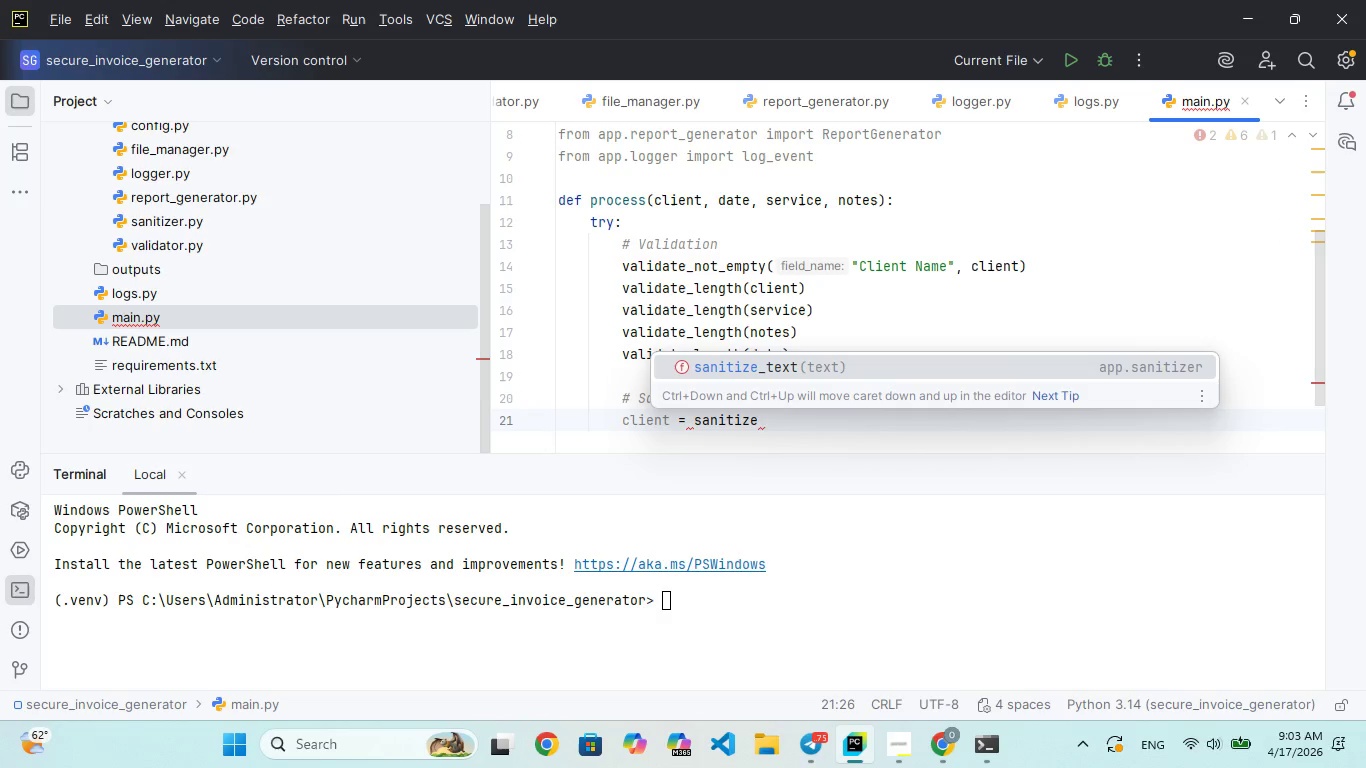 
key(Enter)
 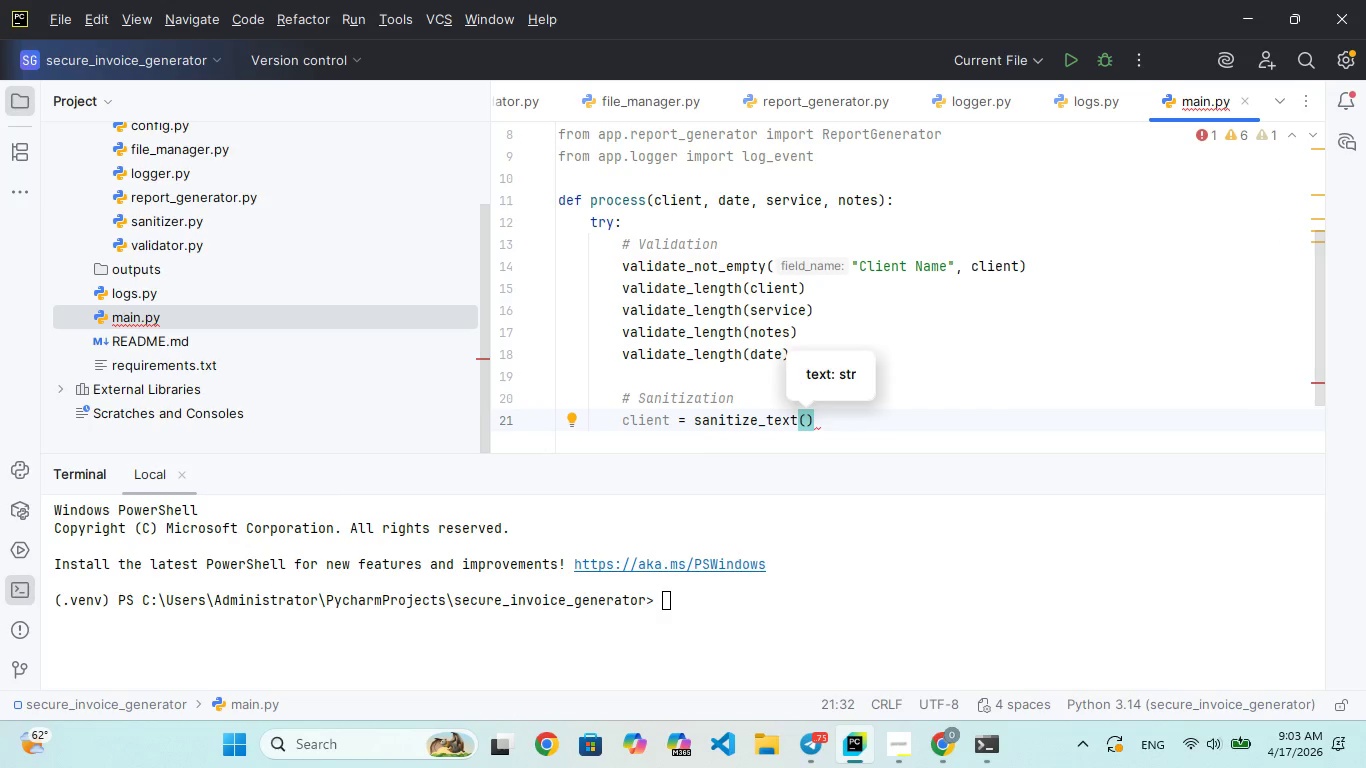 
type(client)
 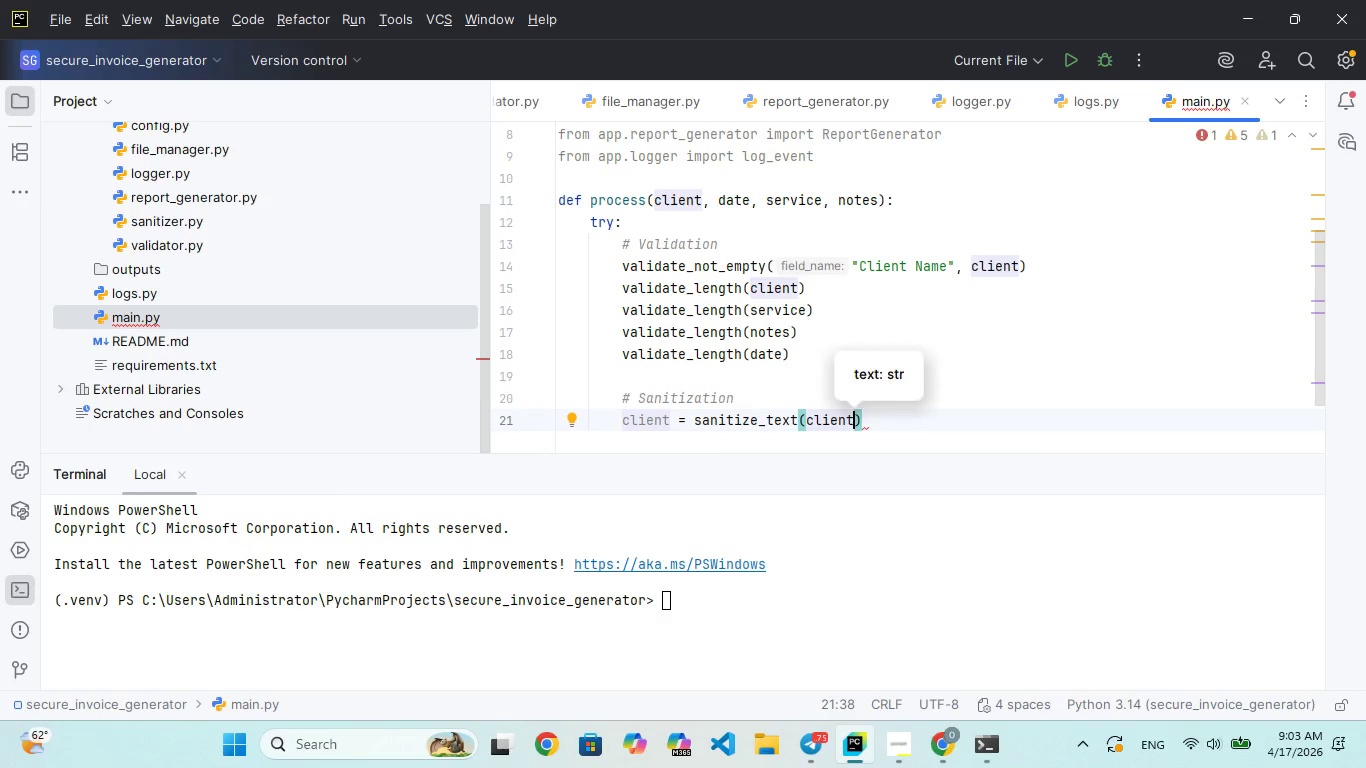 
wait(6.38)
 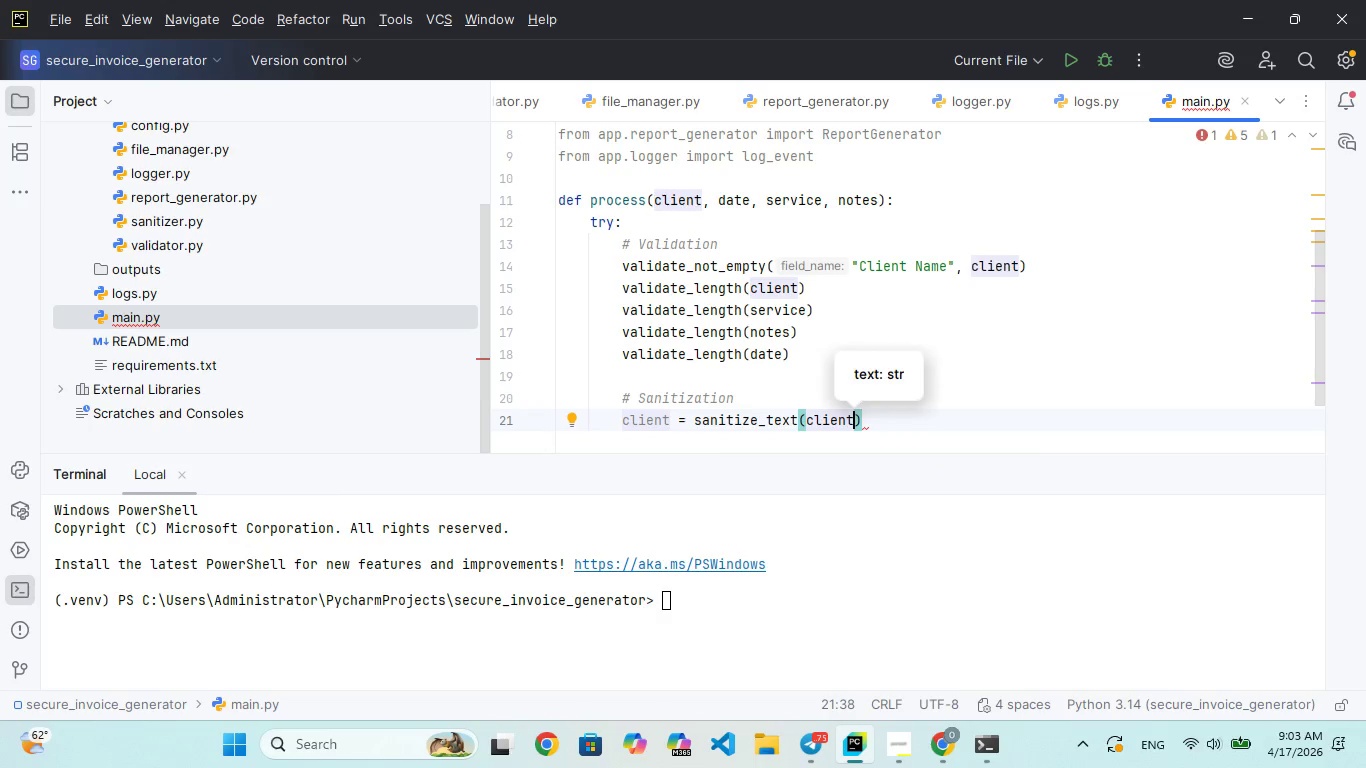 
key(ArrowRight)
 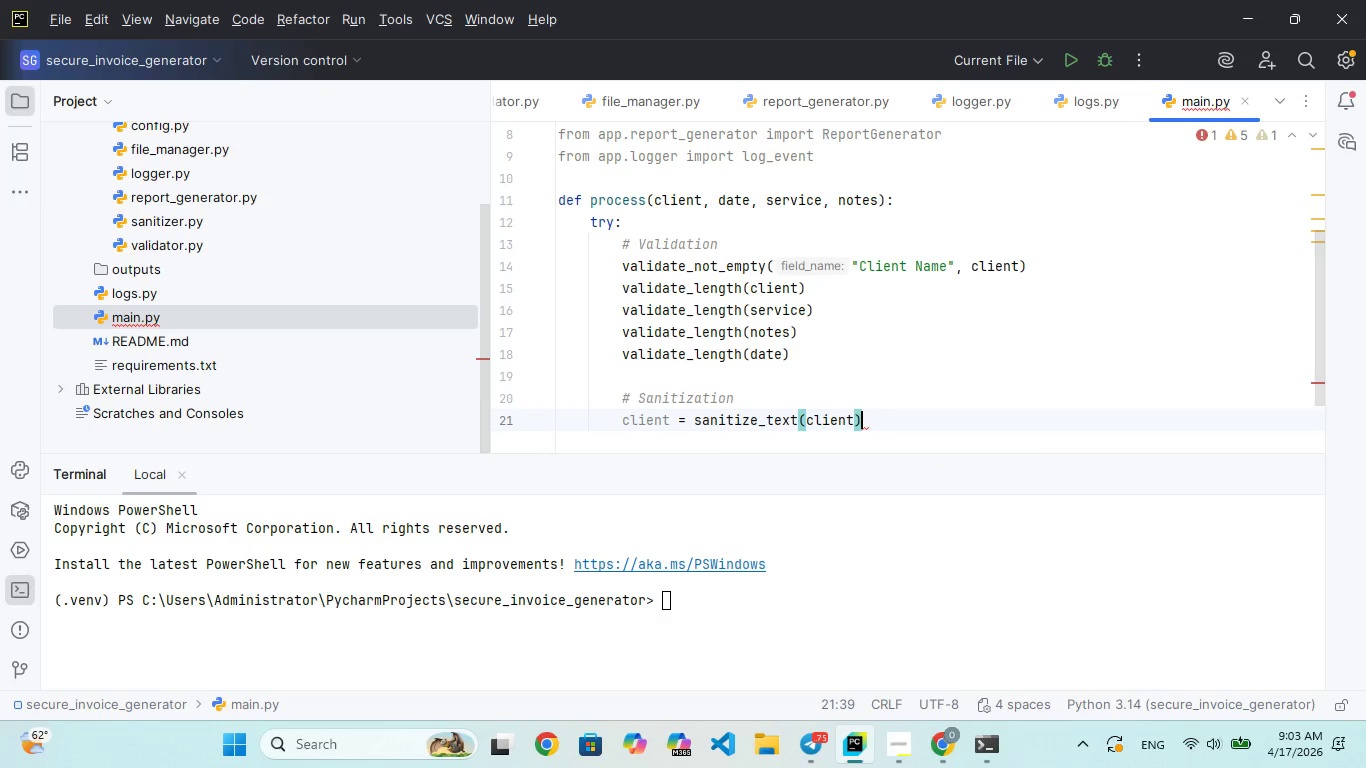 
key(Enter)
 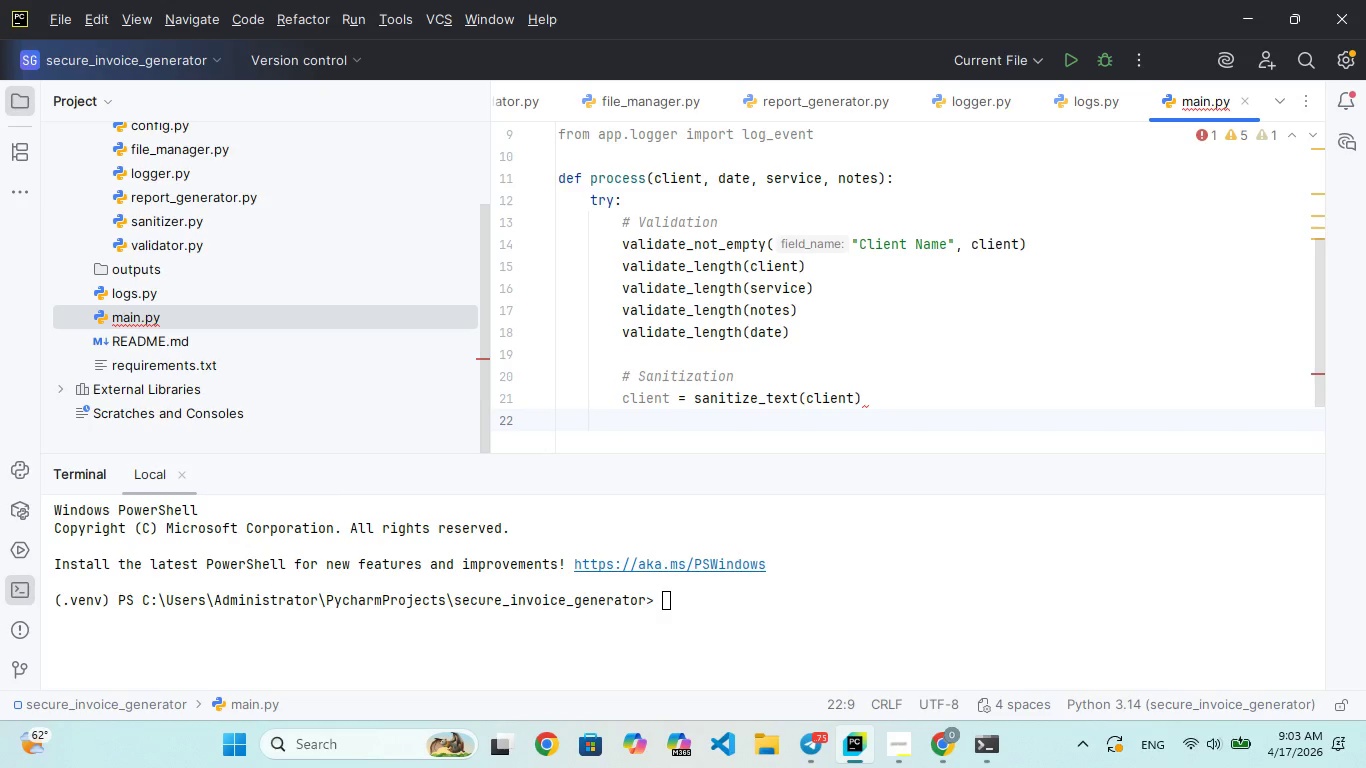 
type(service = santie_text()
 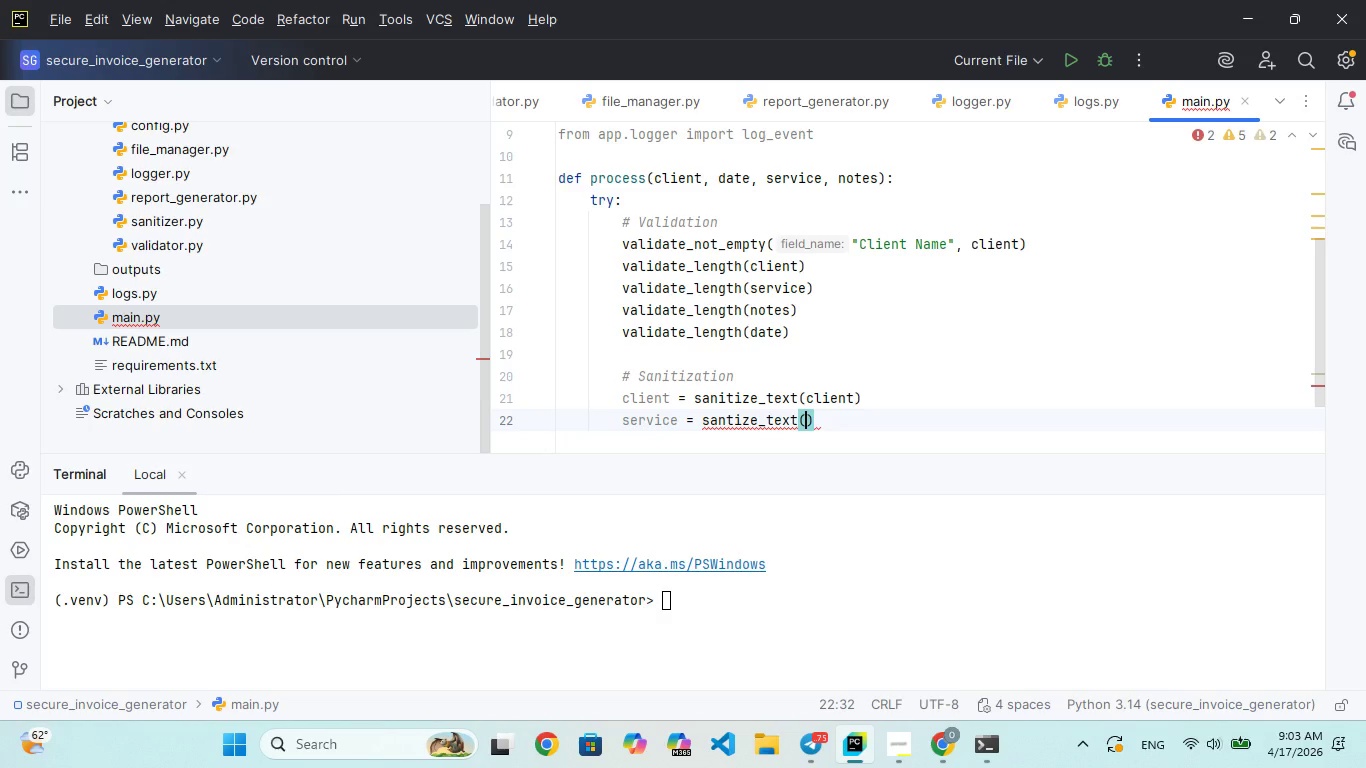 
hold_key(key=Z, duration=0.42)
 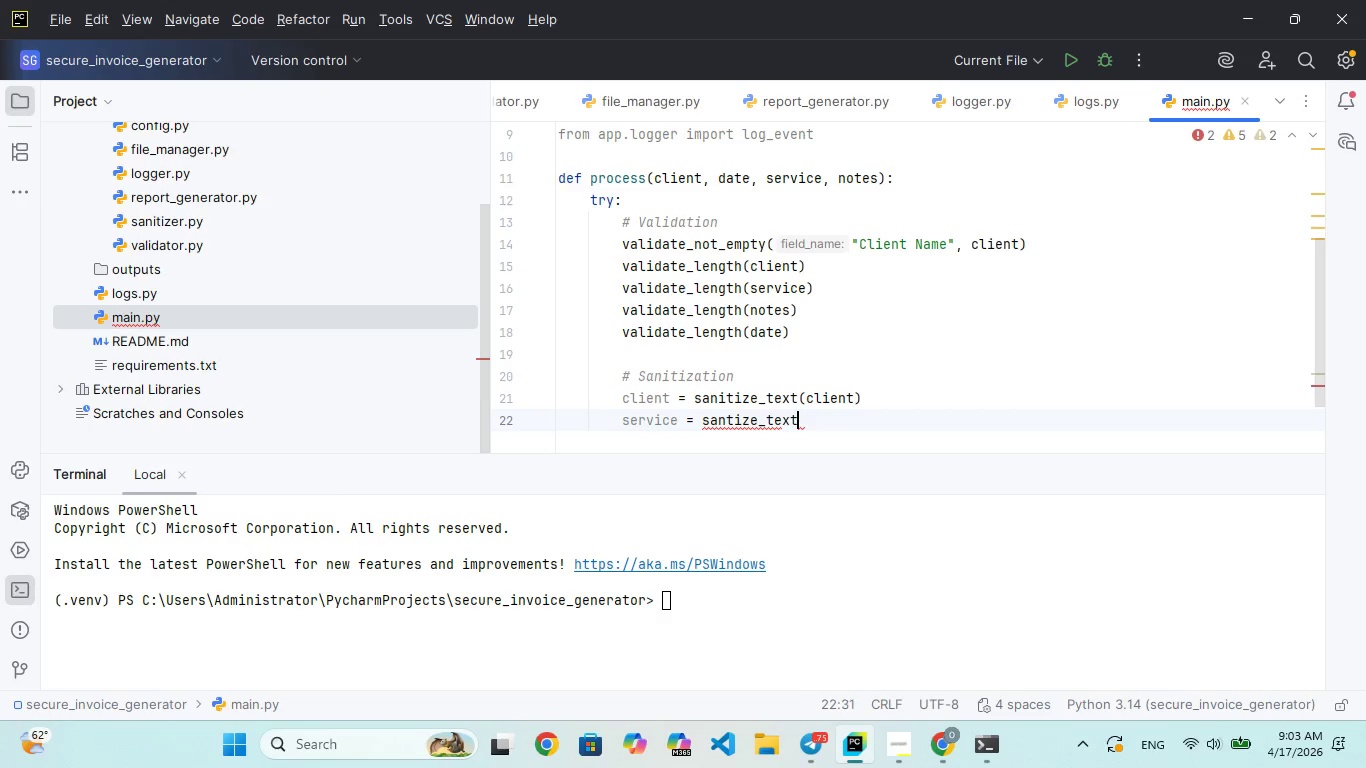 
type(srvice)
 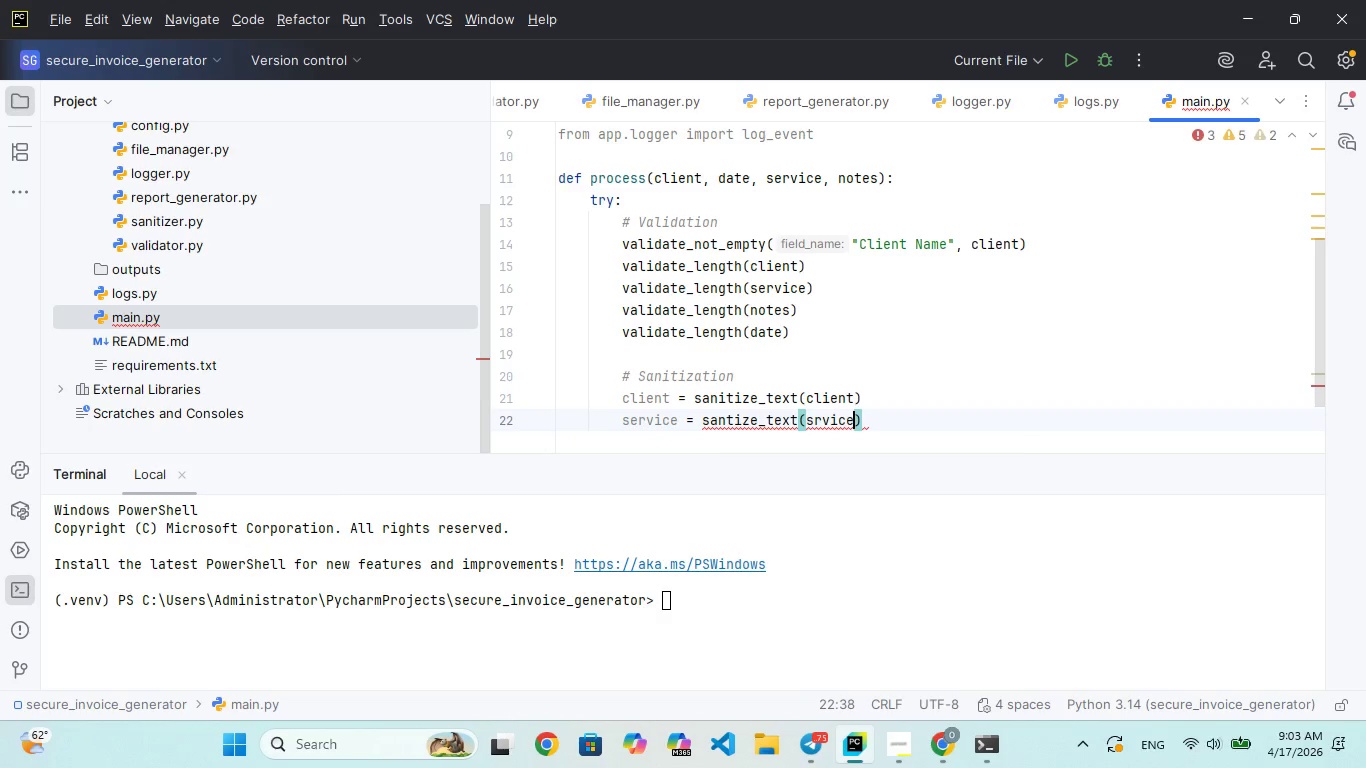 
key(ArrowRight)
 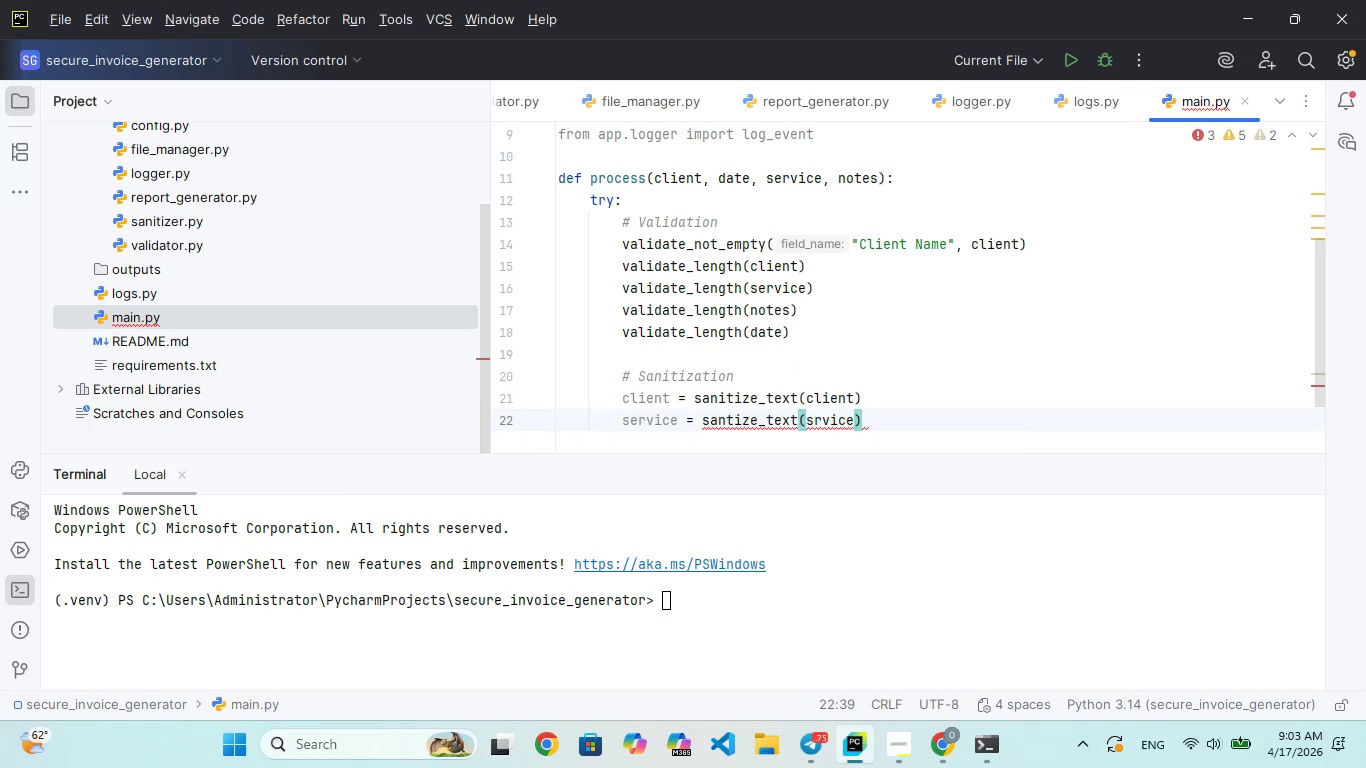 
hold_key(key=ArrowLeft, duration=1.09)
 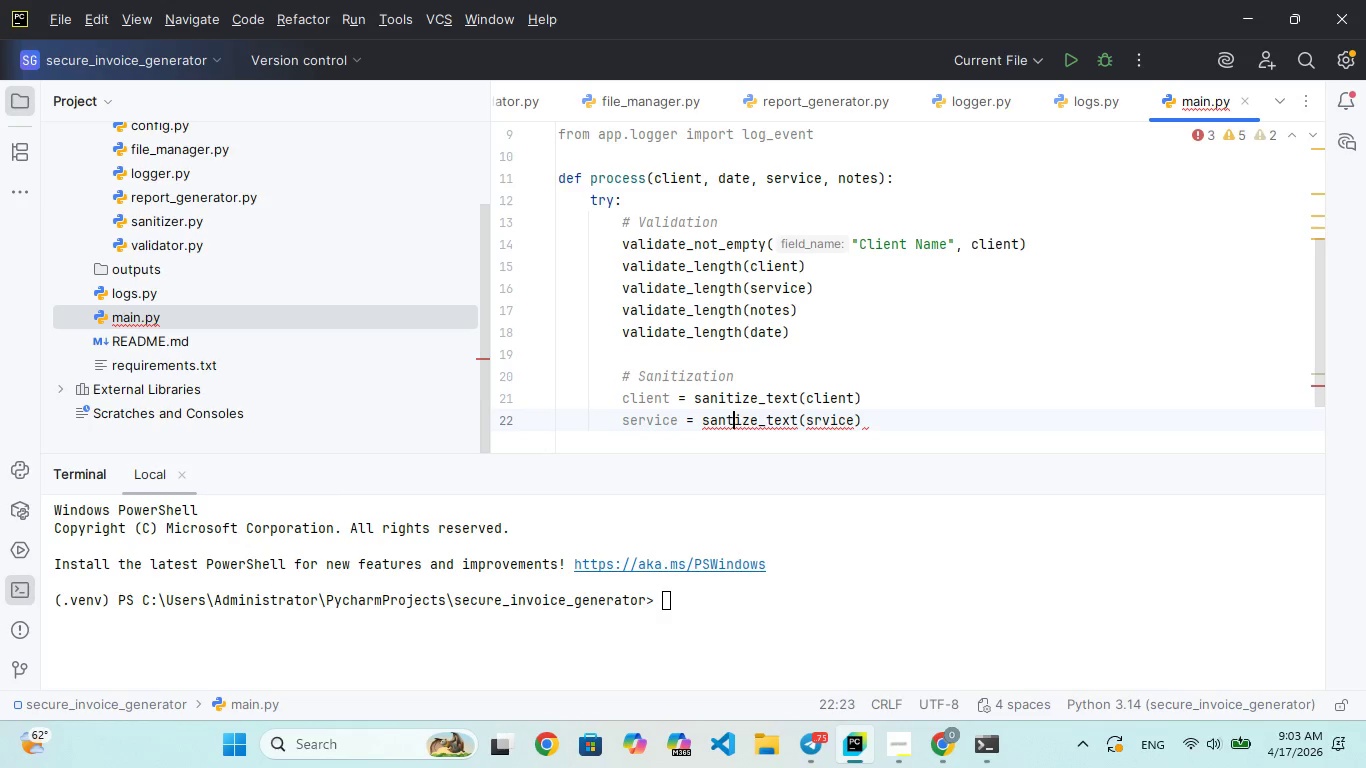 
key(ArrowLeft)
 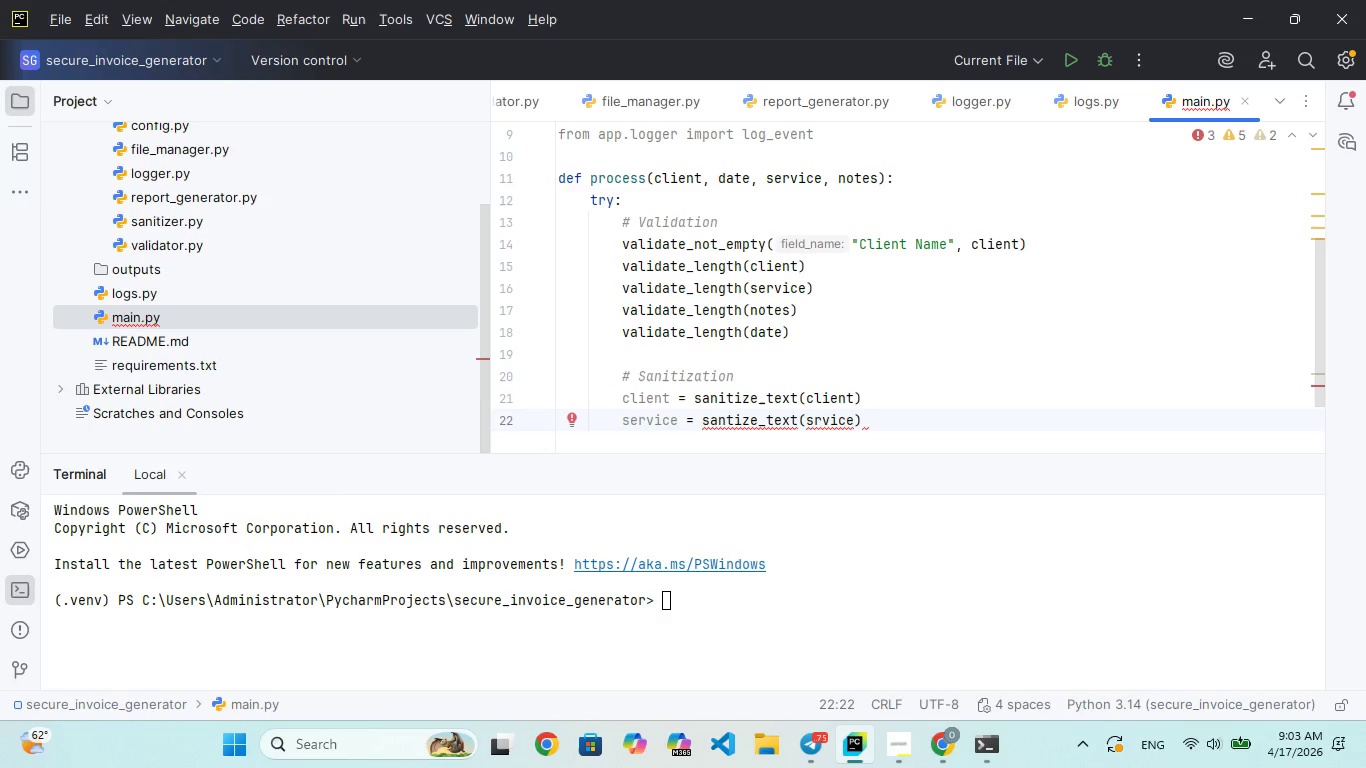 
key(I)
 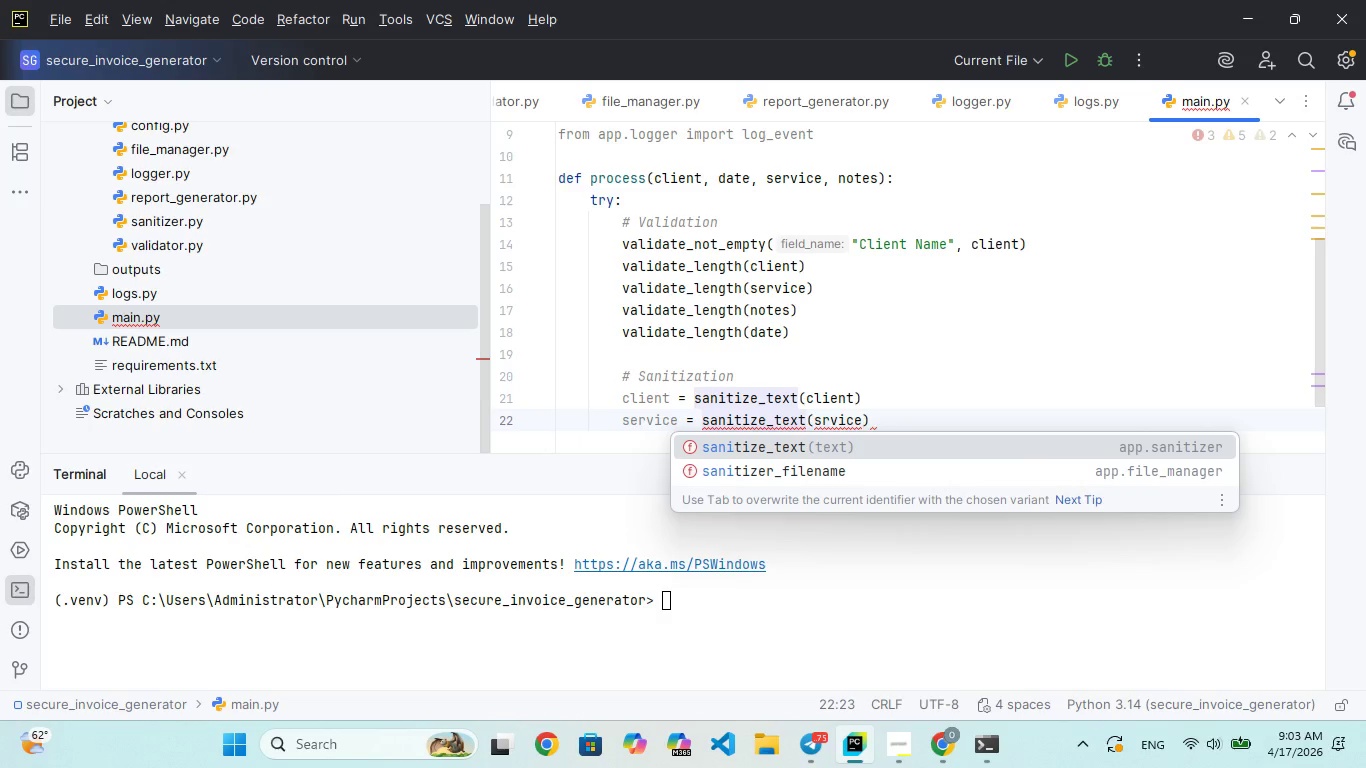 
key(Enter)
 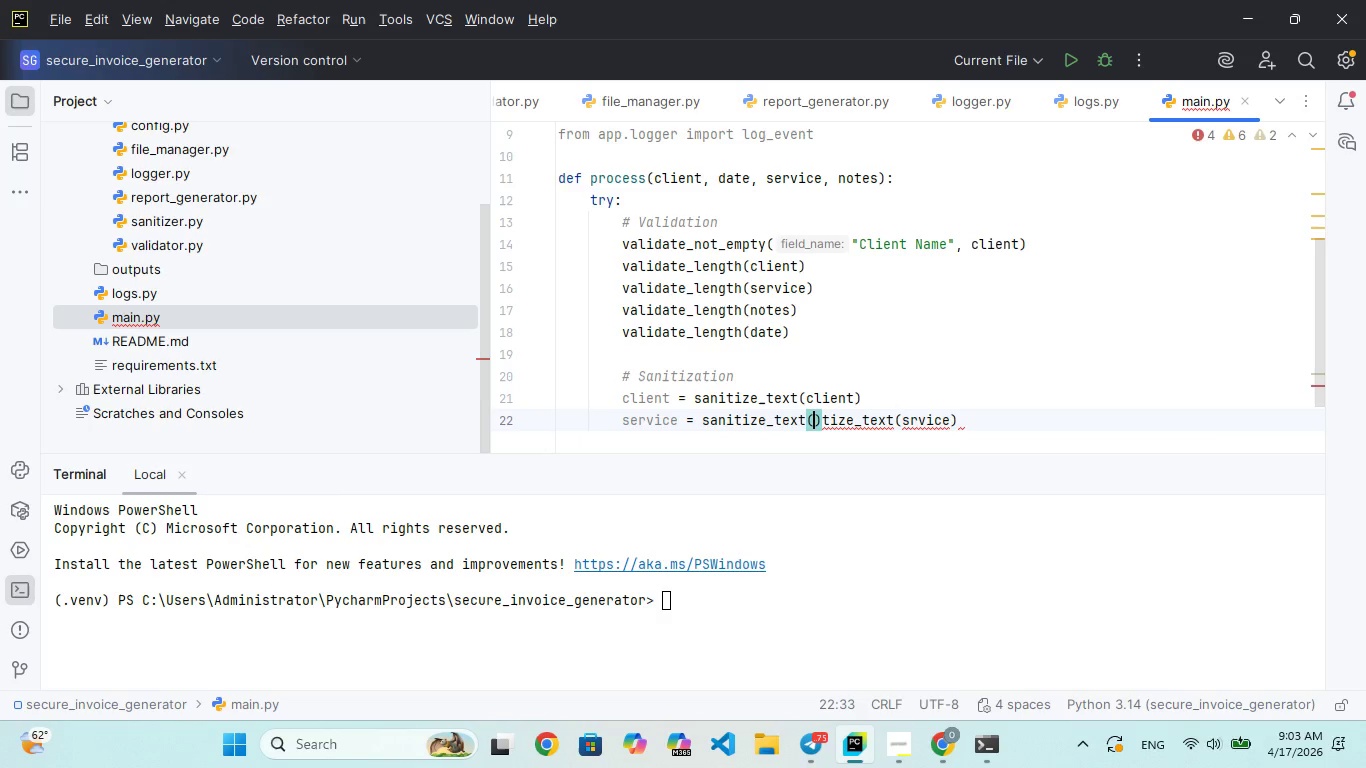 
hold_key(key=ArrowRight, duration=0.7)
 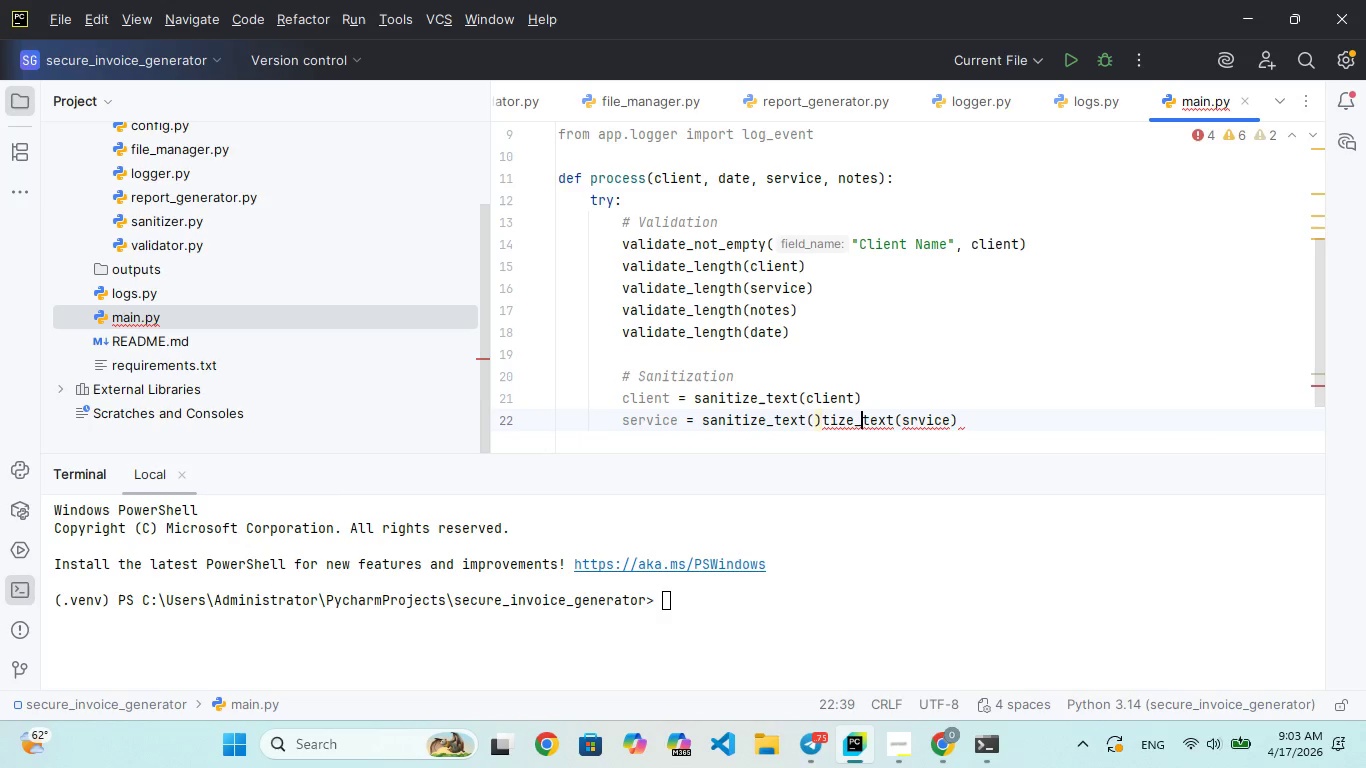 
key(ArrowRight)
 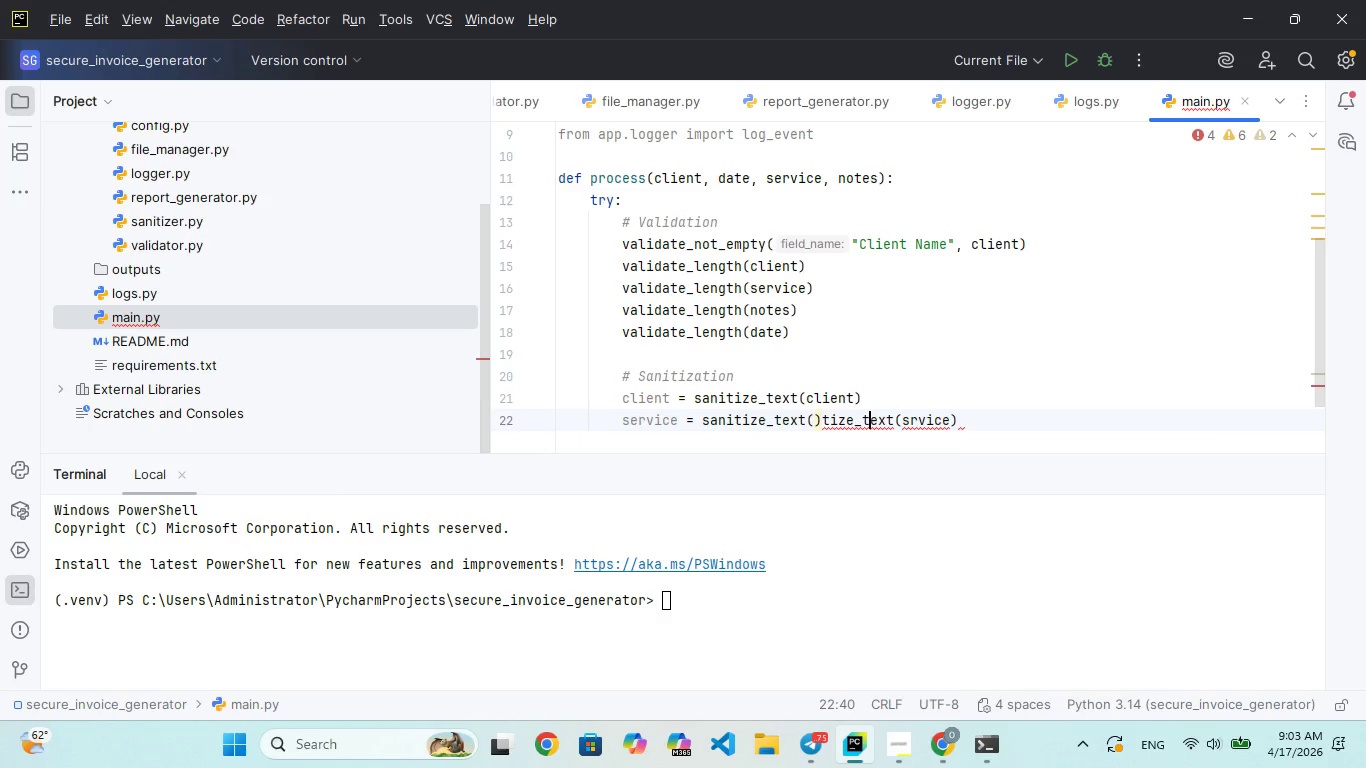 
key(ArrowRight)
 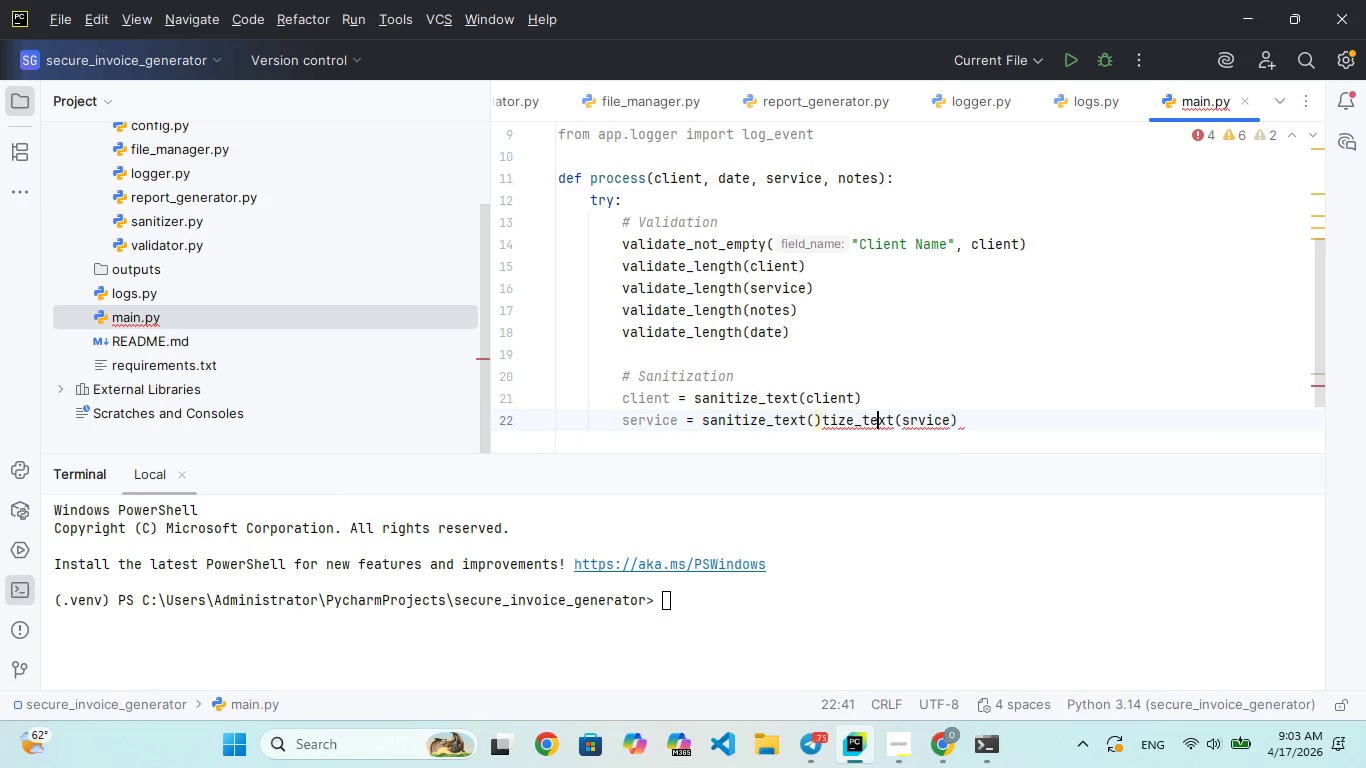 
key(ArrowRight)
 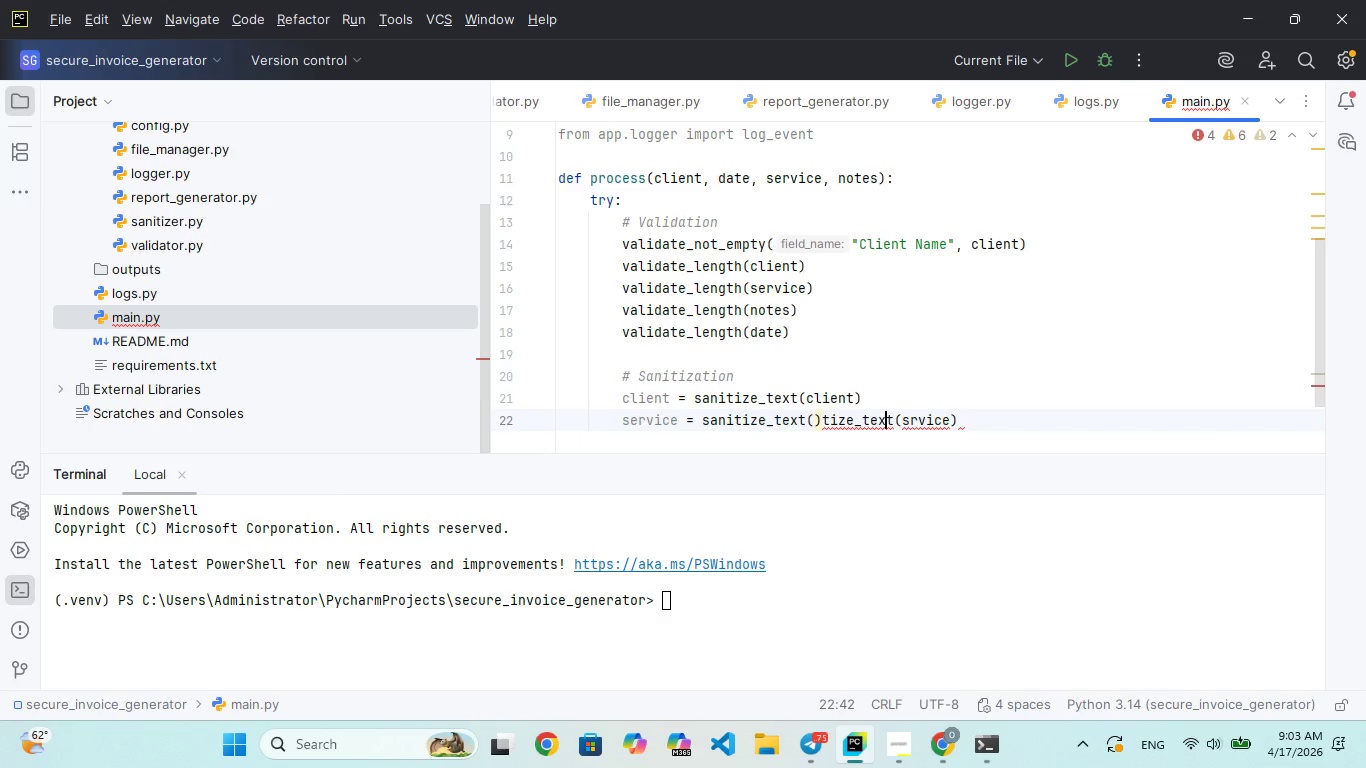 
key(BracketRight)
 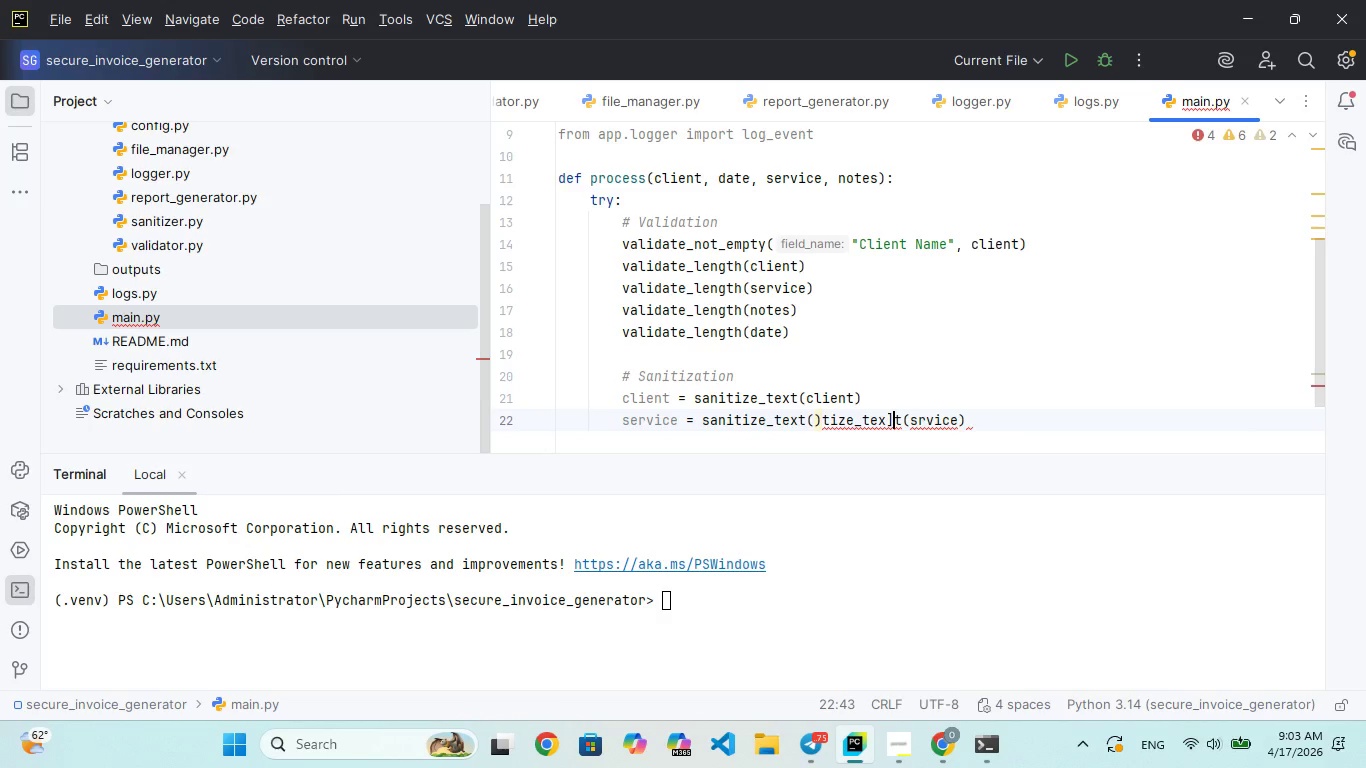 
key(ArrowRight)
 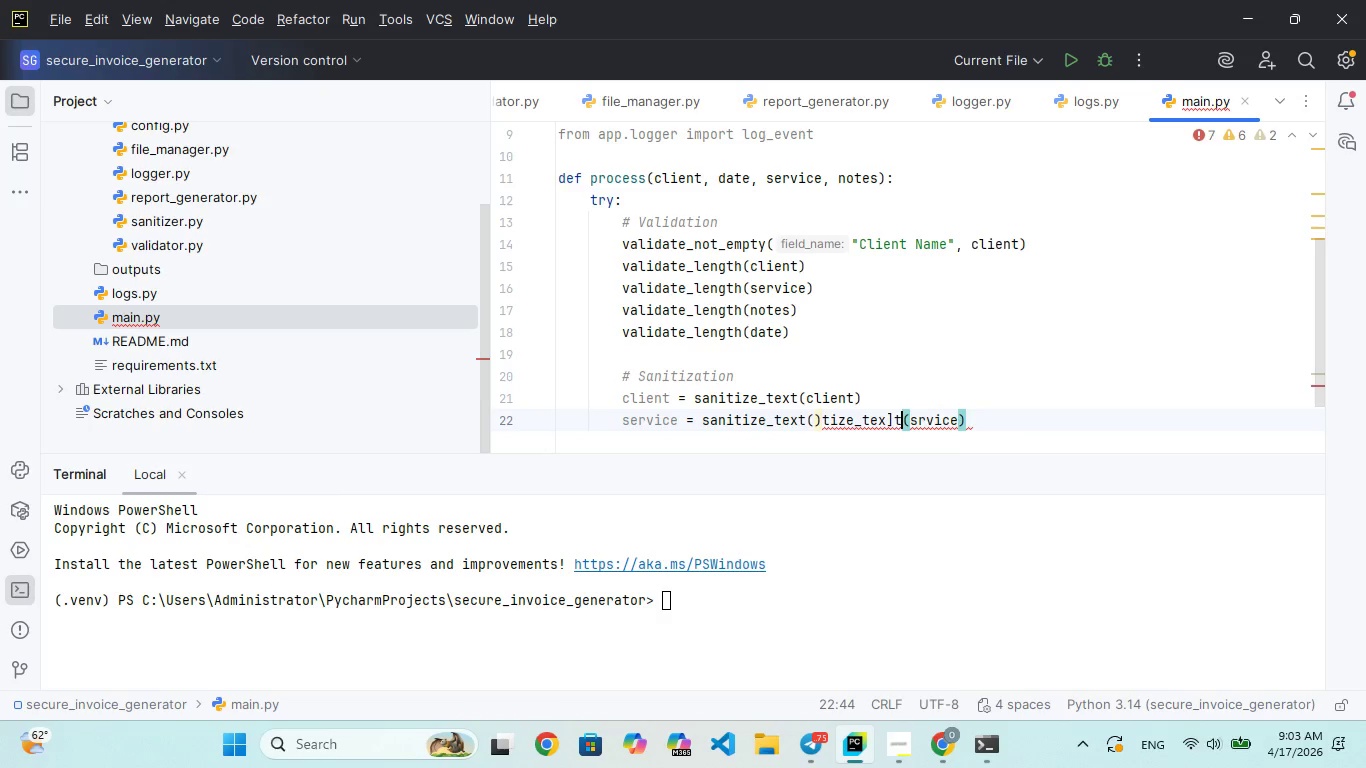 
hold_key(key=Backspace, duration=0.8)
 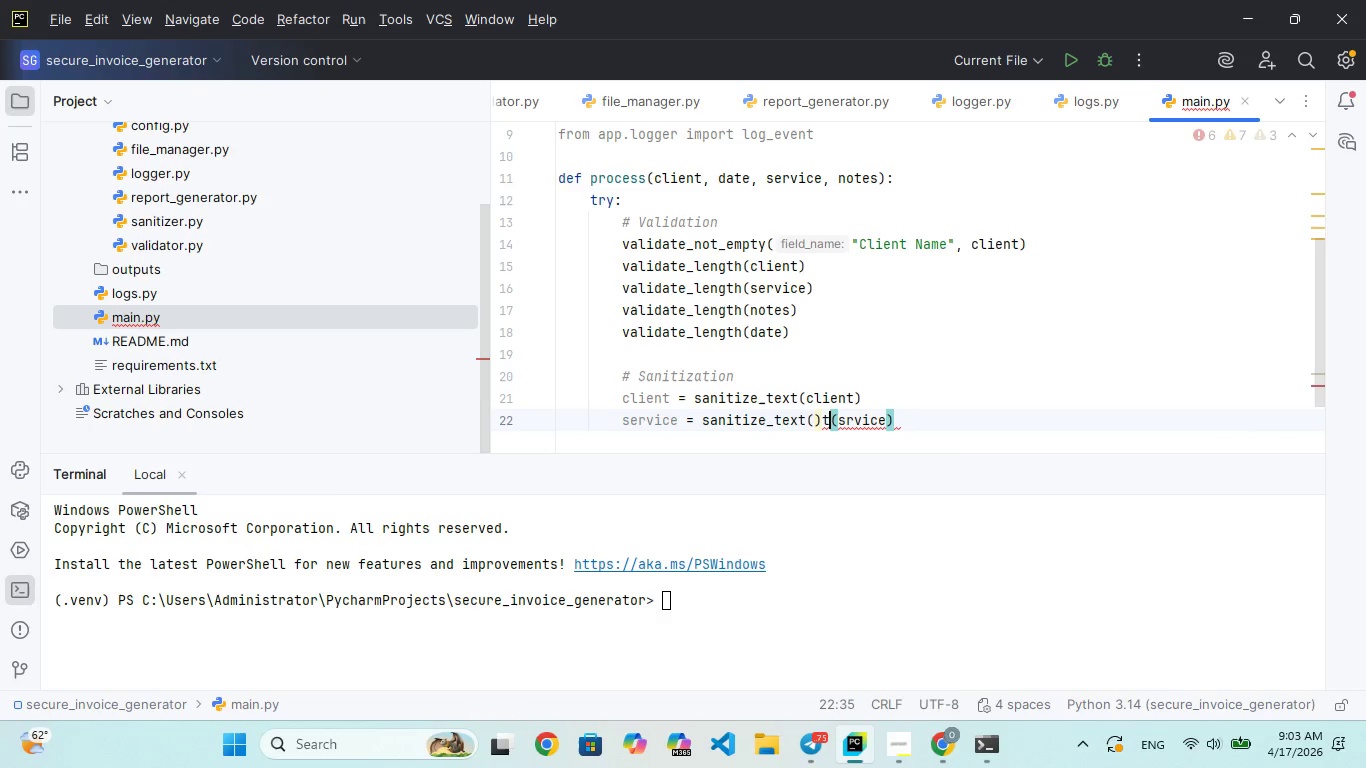 
key(Backspace)
 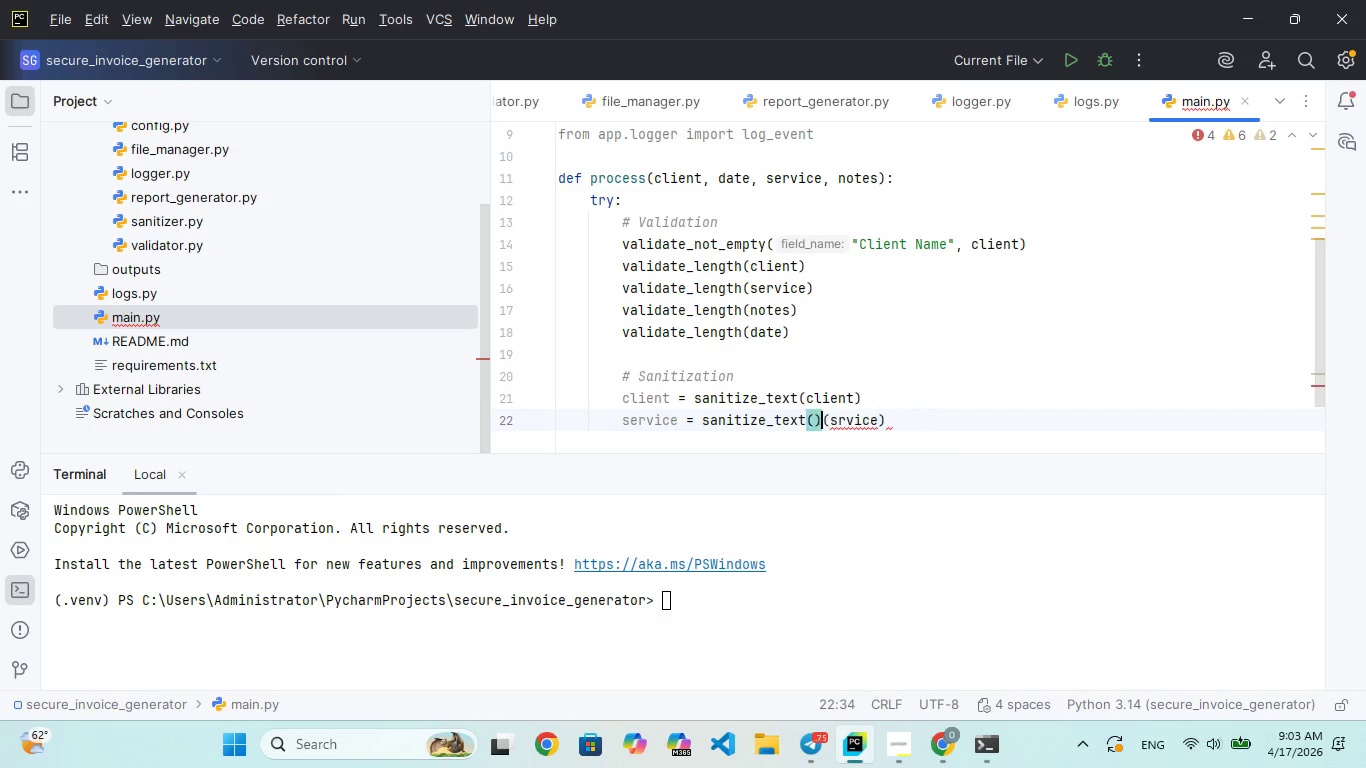 
key(Backspace)
 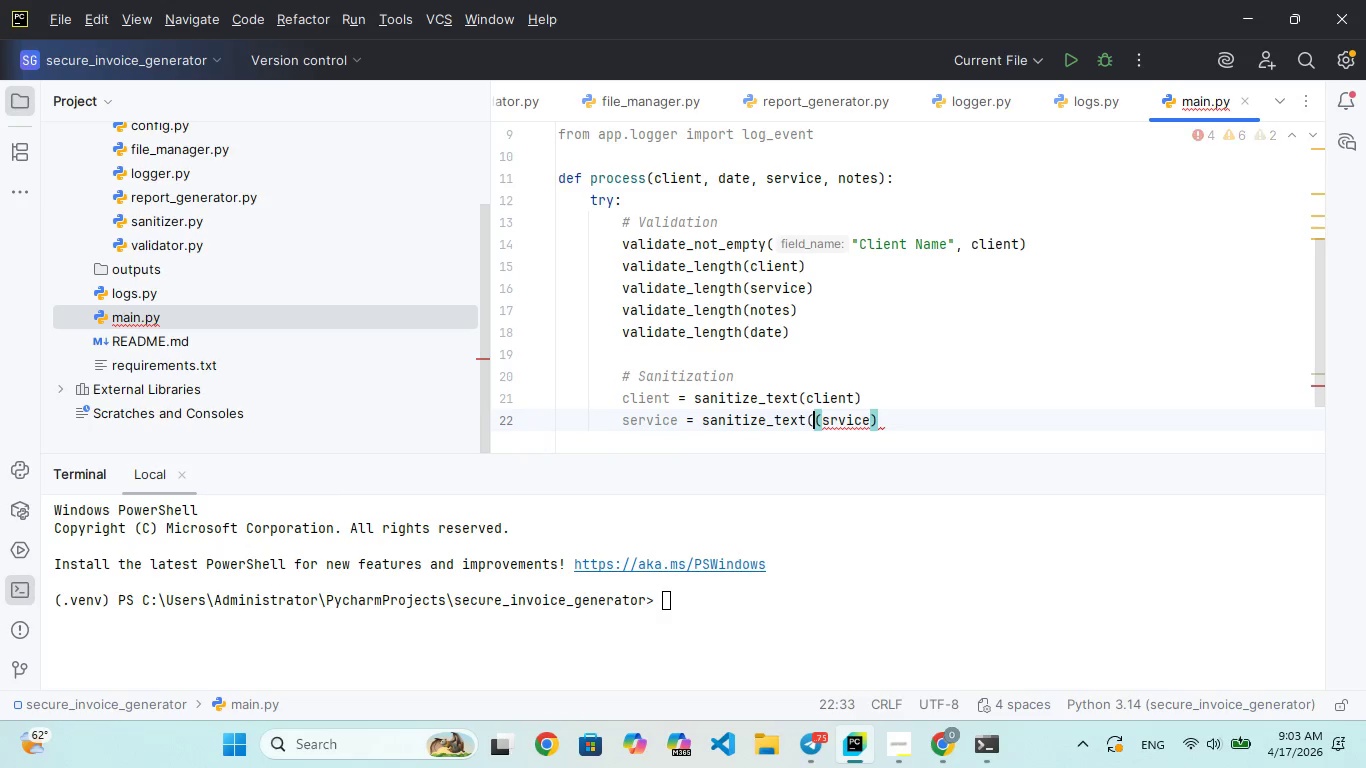 
key(Backspace)
 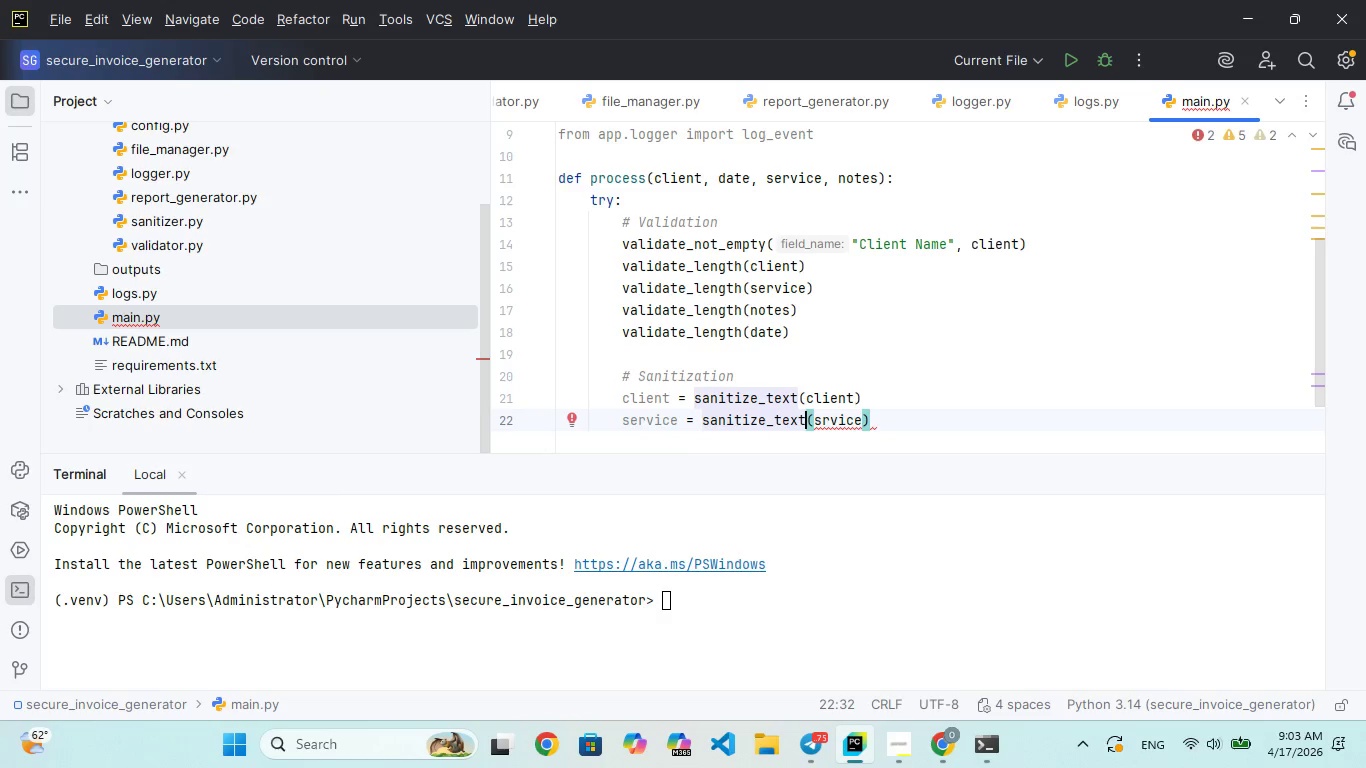 
hold_key(key=ArrowRight, duration=0.81)
 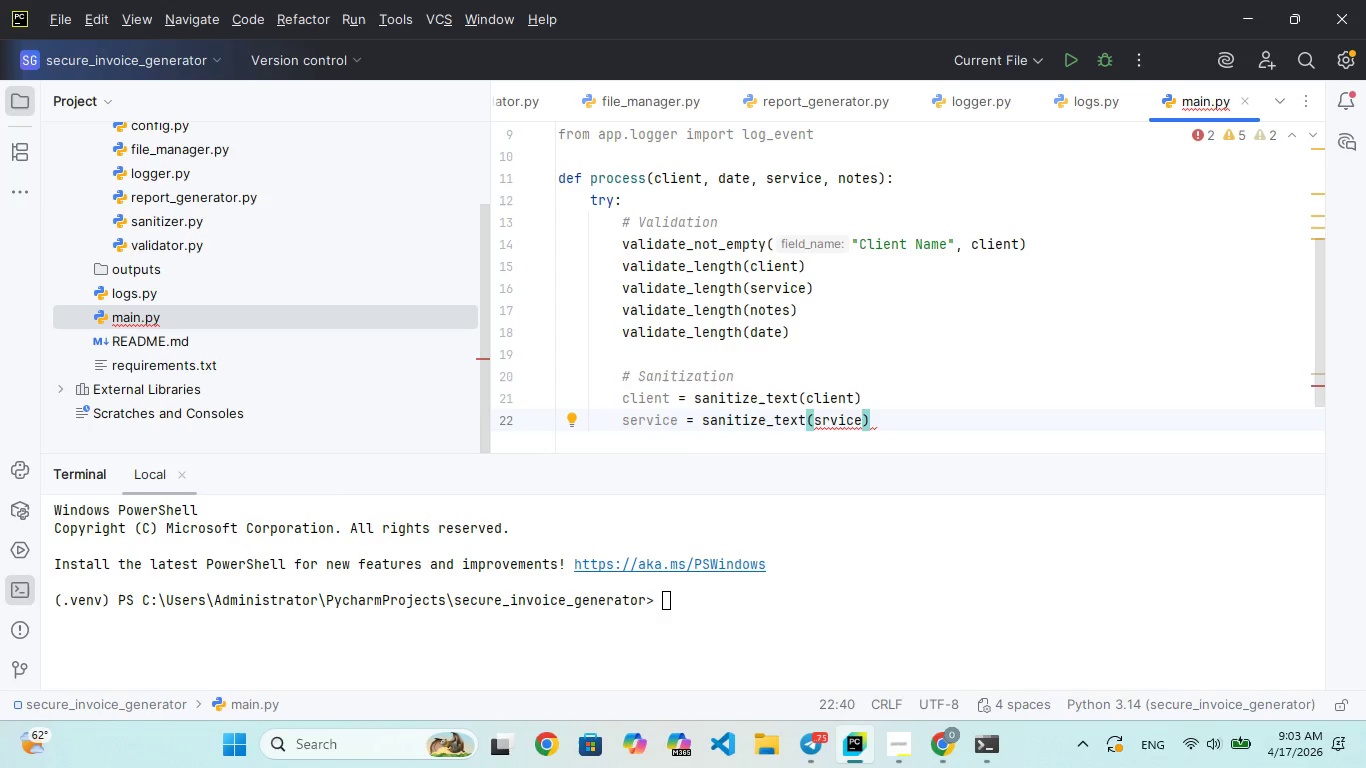 
key(Enter)
 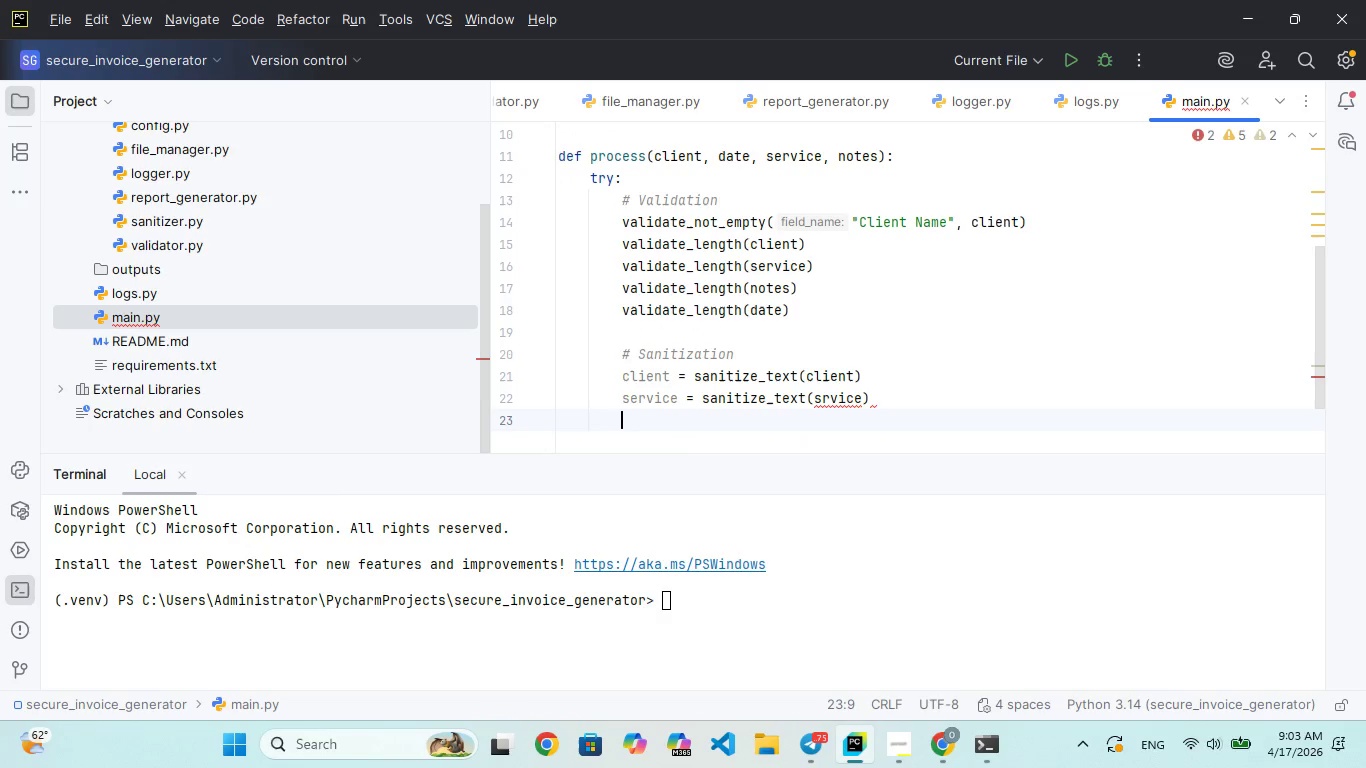 
key(Backspace)
key(Backspace)
key(Backspace)
key(Backspace)
key(Backspace)
key(Backspace)
key(Backspace)
key(Backspace)
key(Backspace)
type(ervice))
 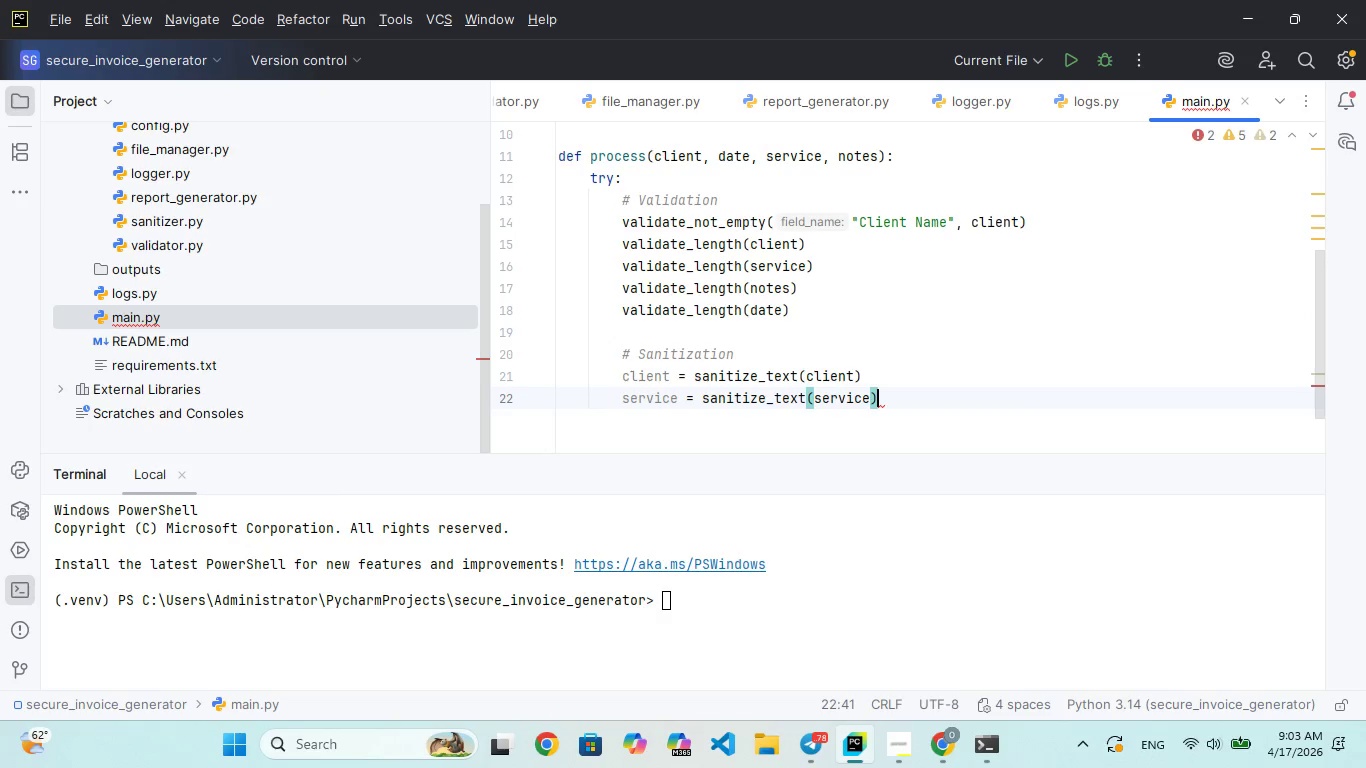 
key(Enter)
 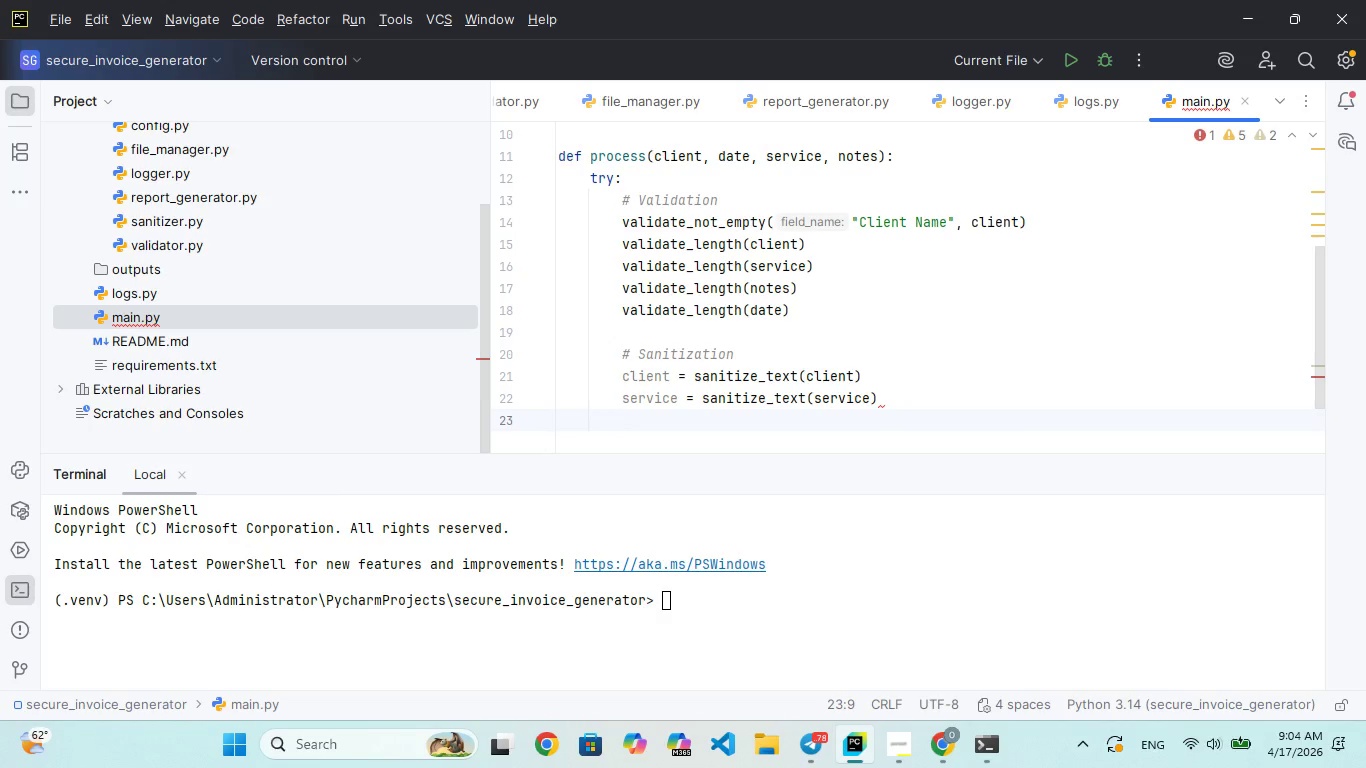 
wait(11.22)
 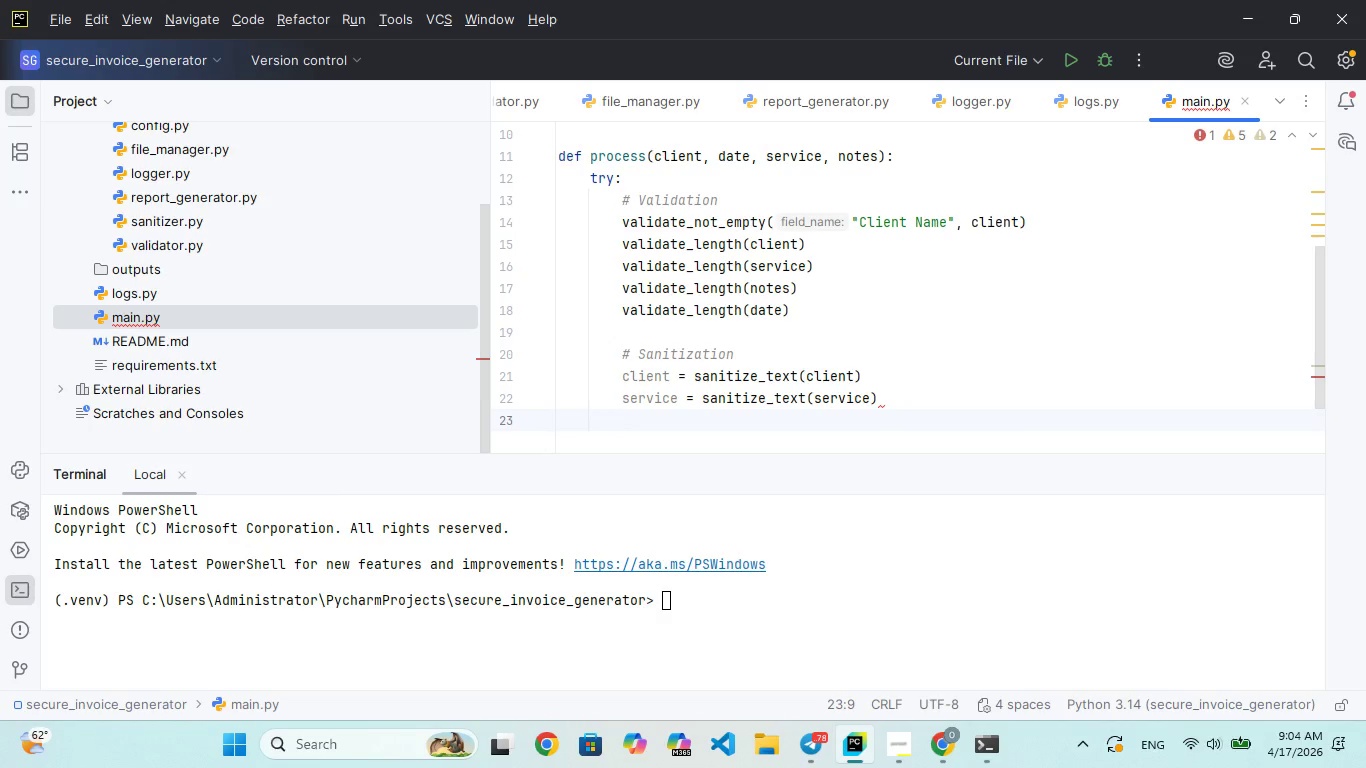 
type(notes = )
 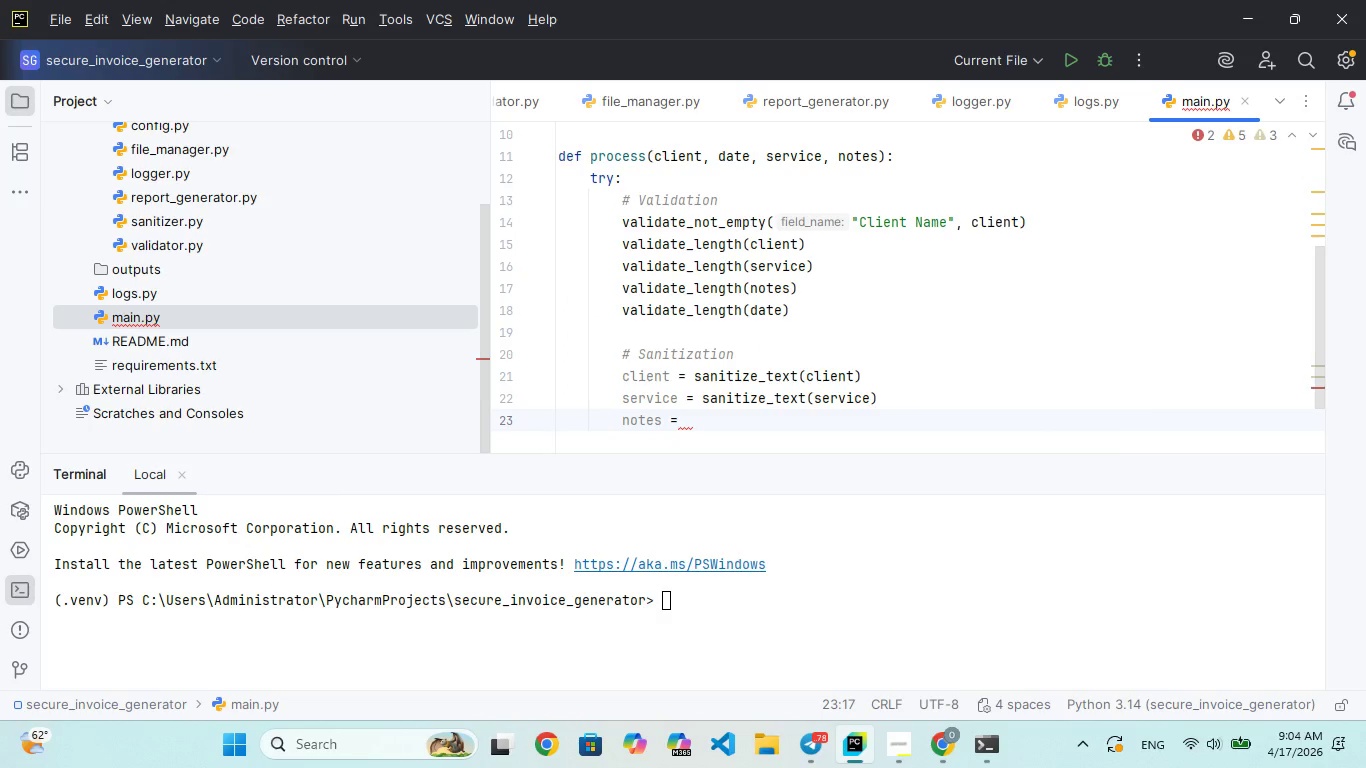 
type(sanitie)
 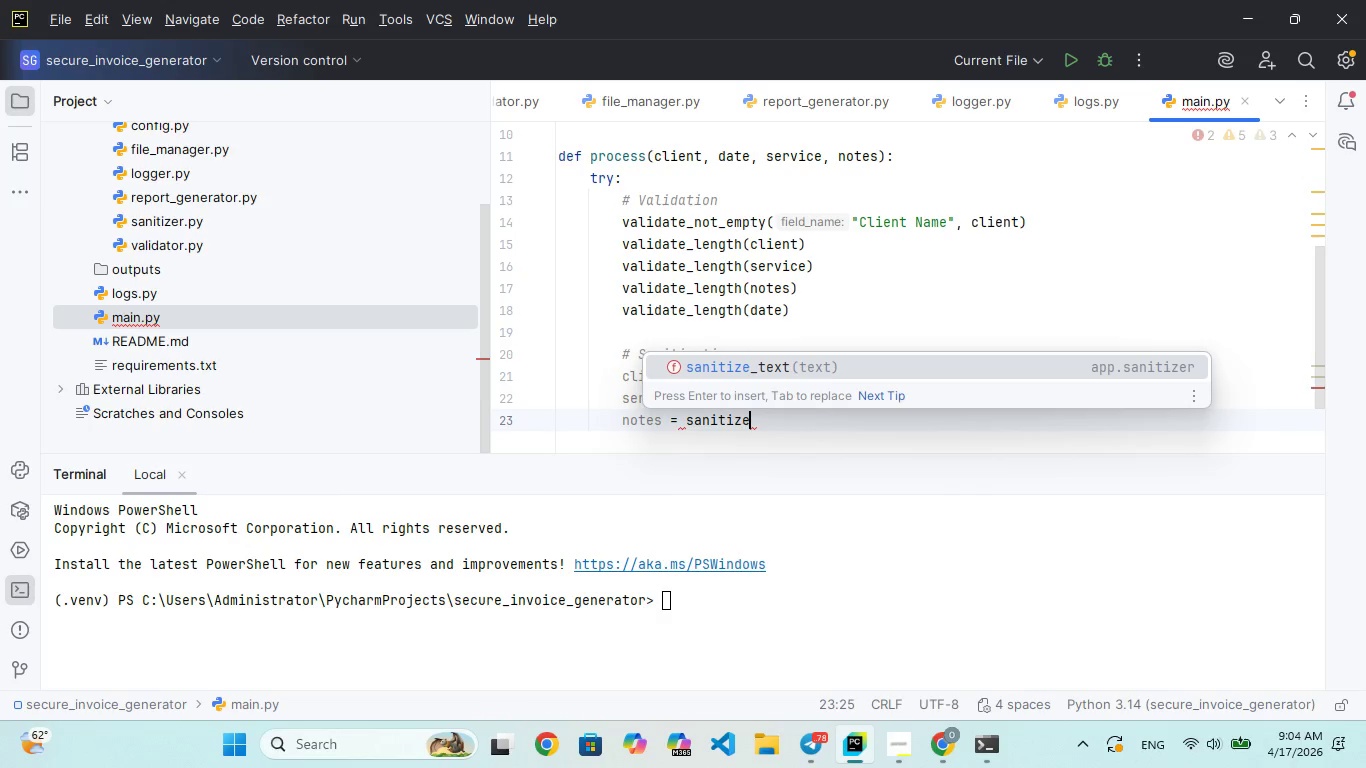 
hold_key(key=Z, duration=0.33)
 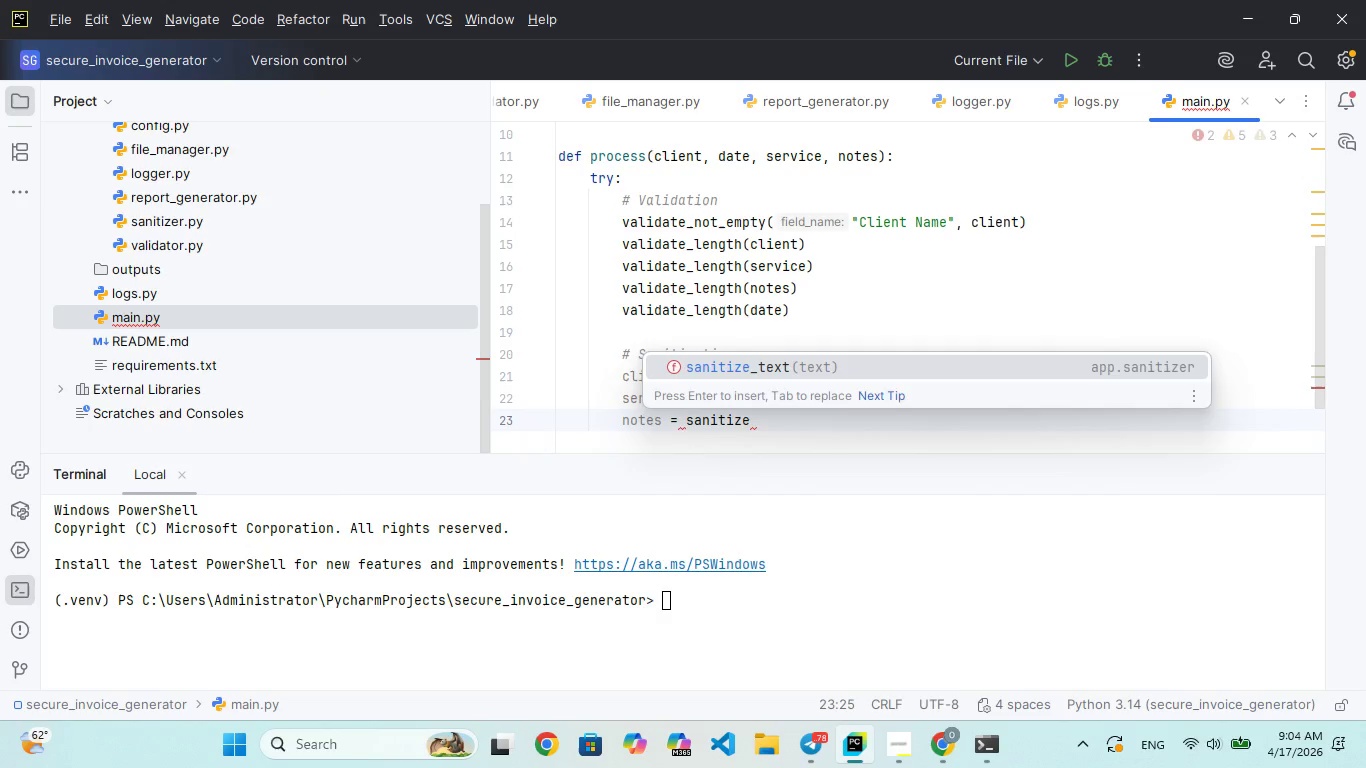 
key(Enter)
 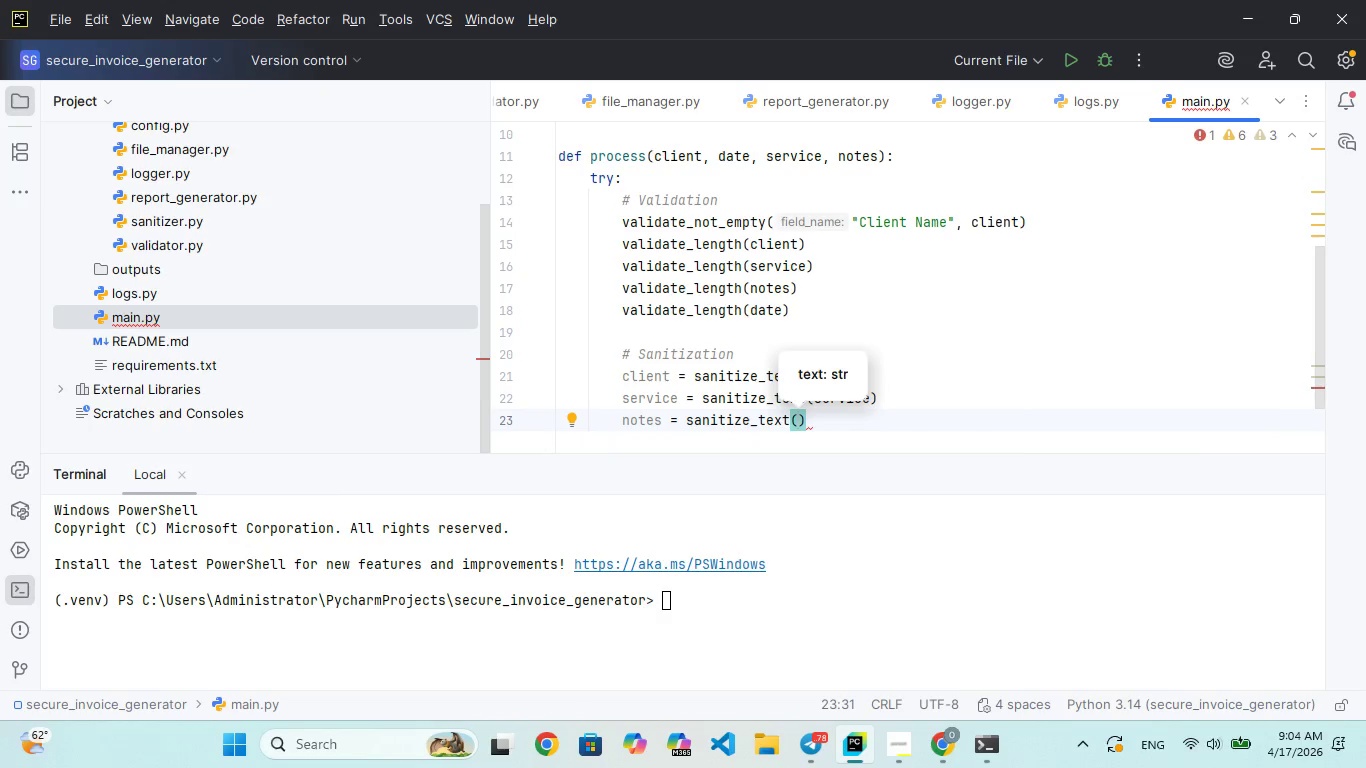 
type(notes)
 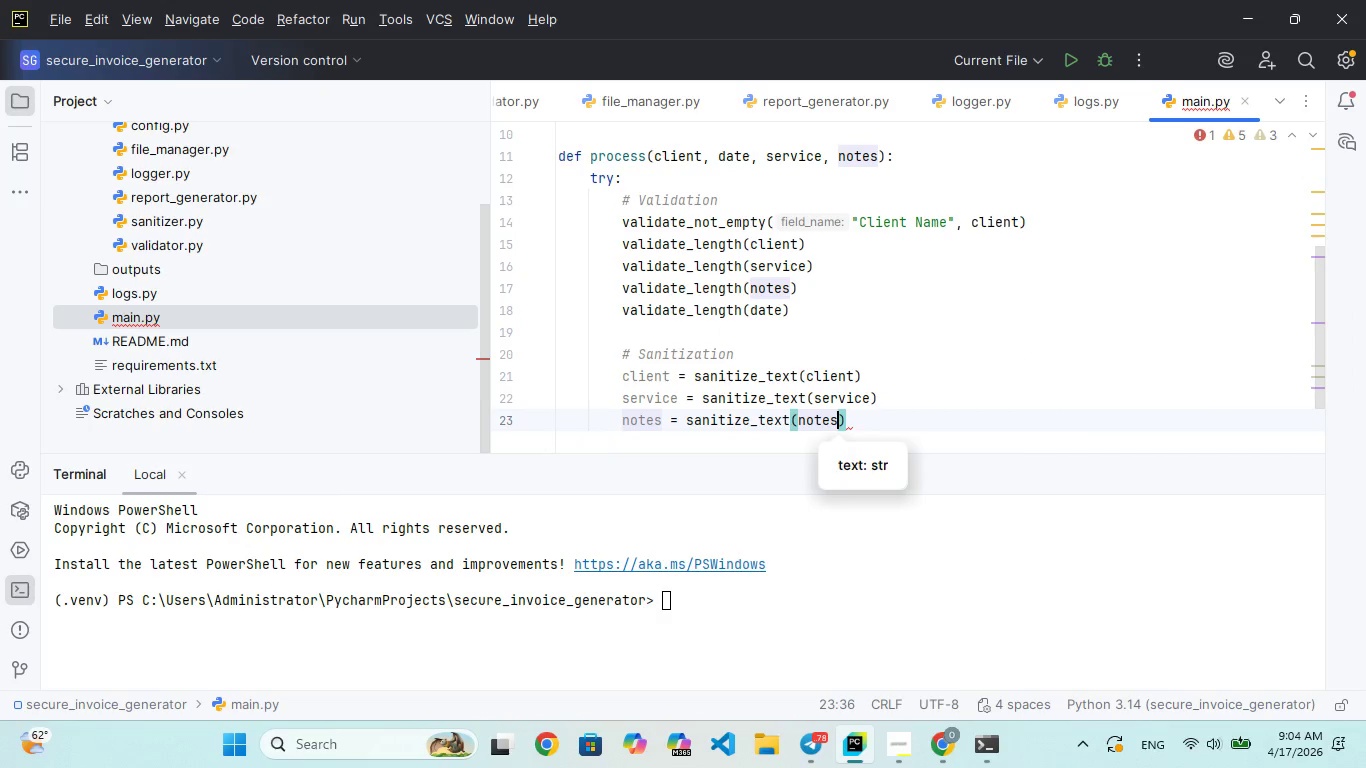 
key(ArrowRight)
 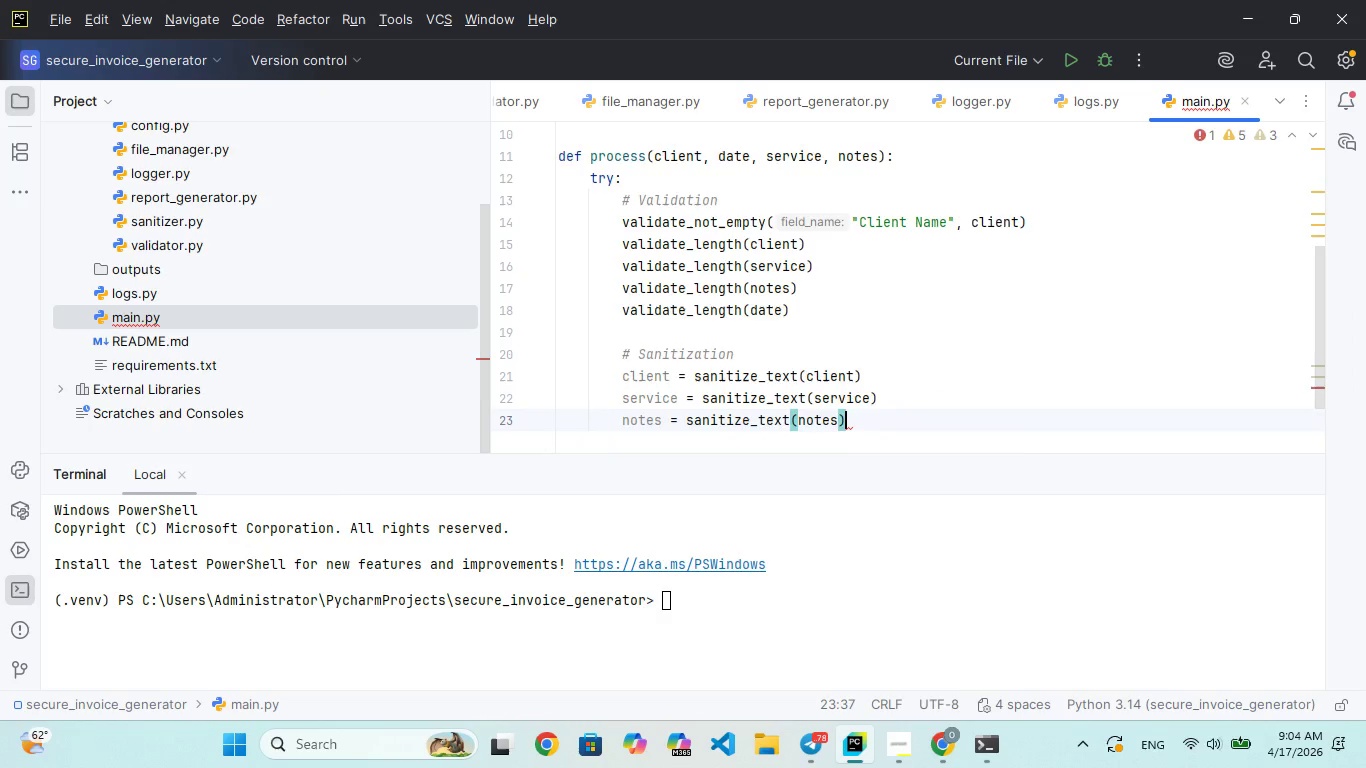 
key(Enter)
 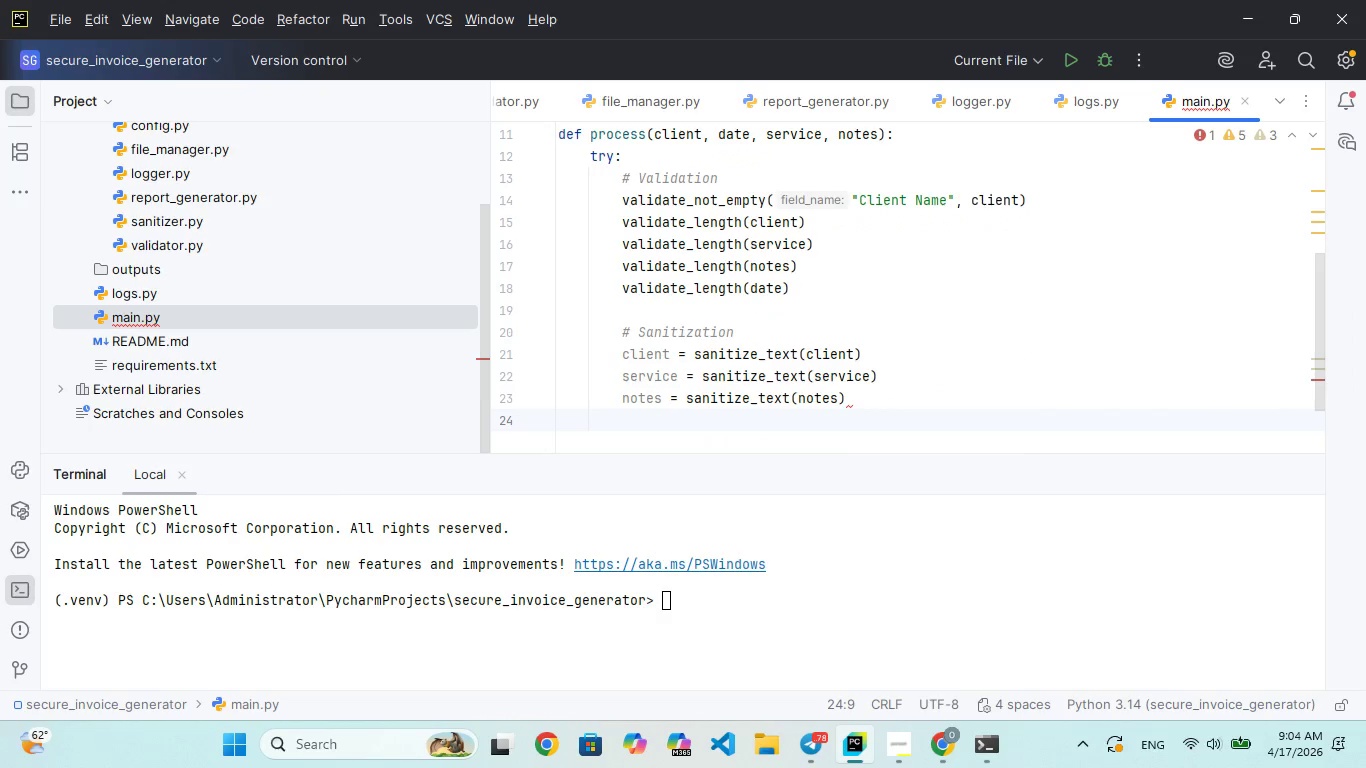 
key(Enter)
 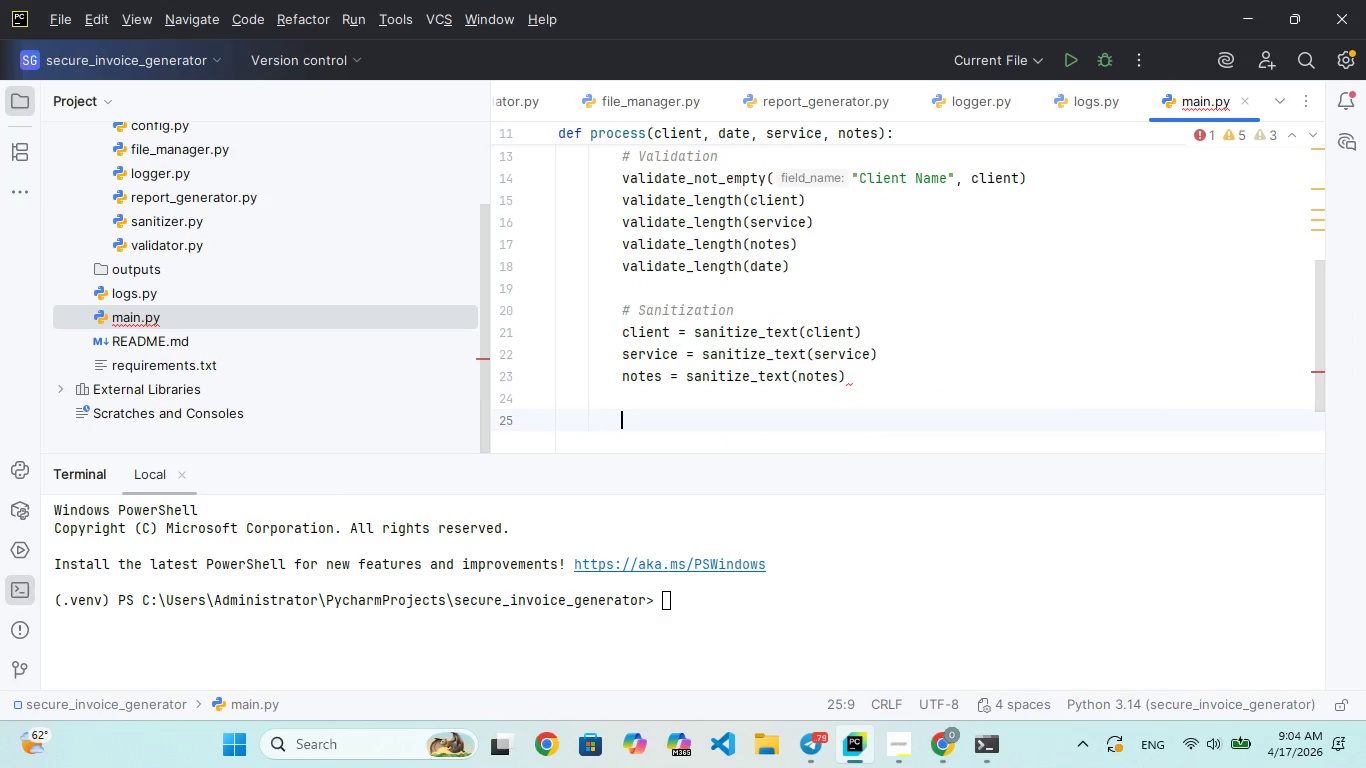 
type(# General report)
 